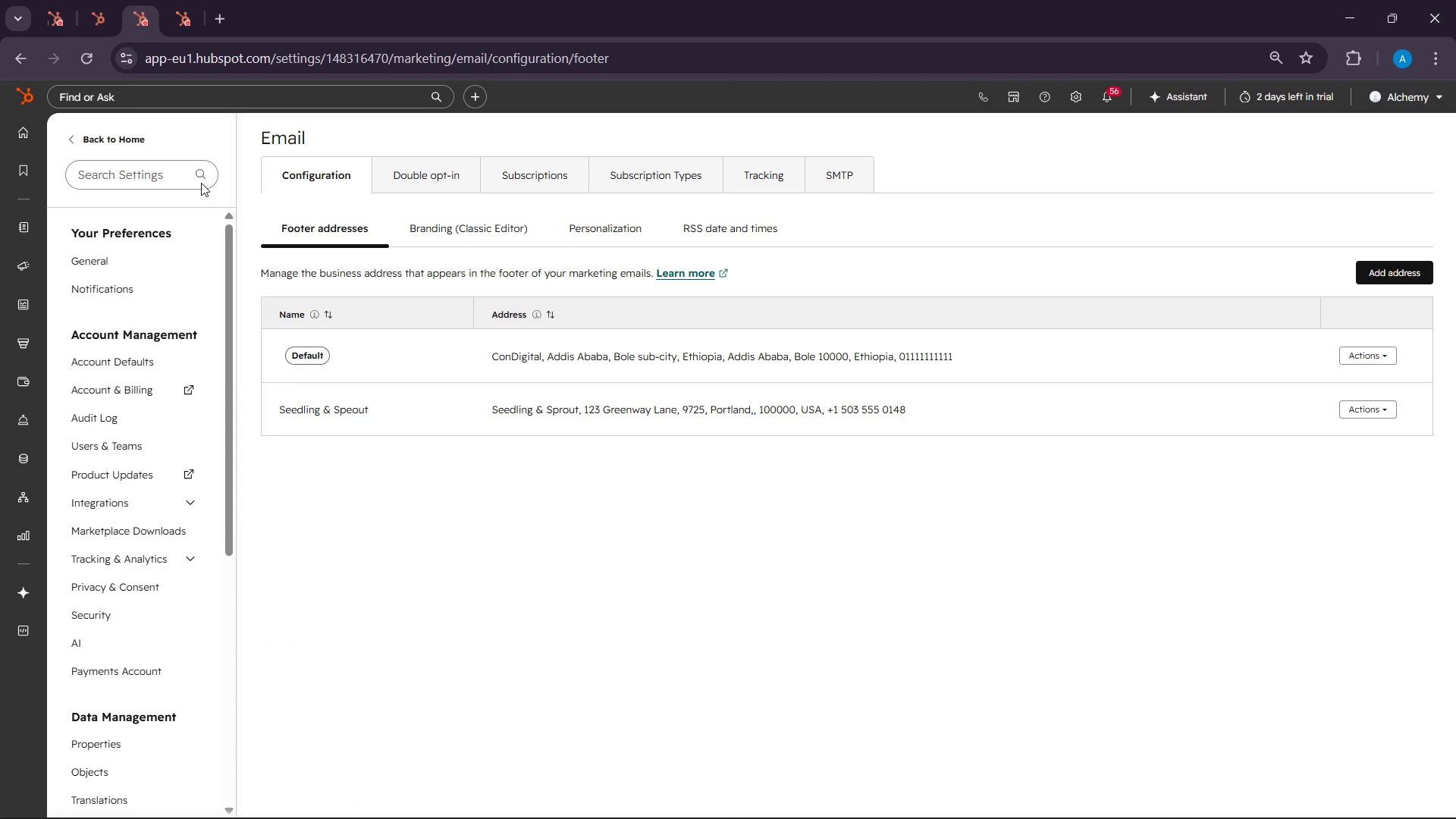 
wait(9.49)
 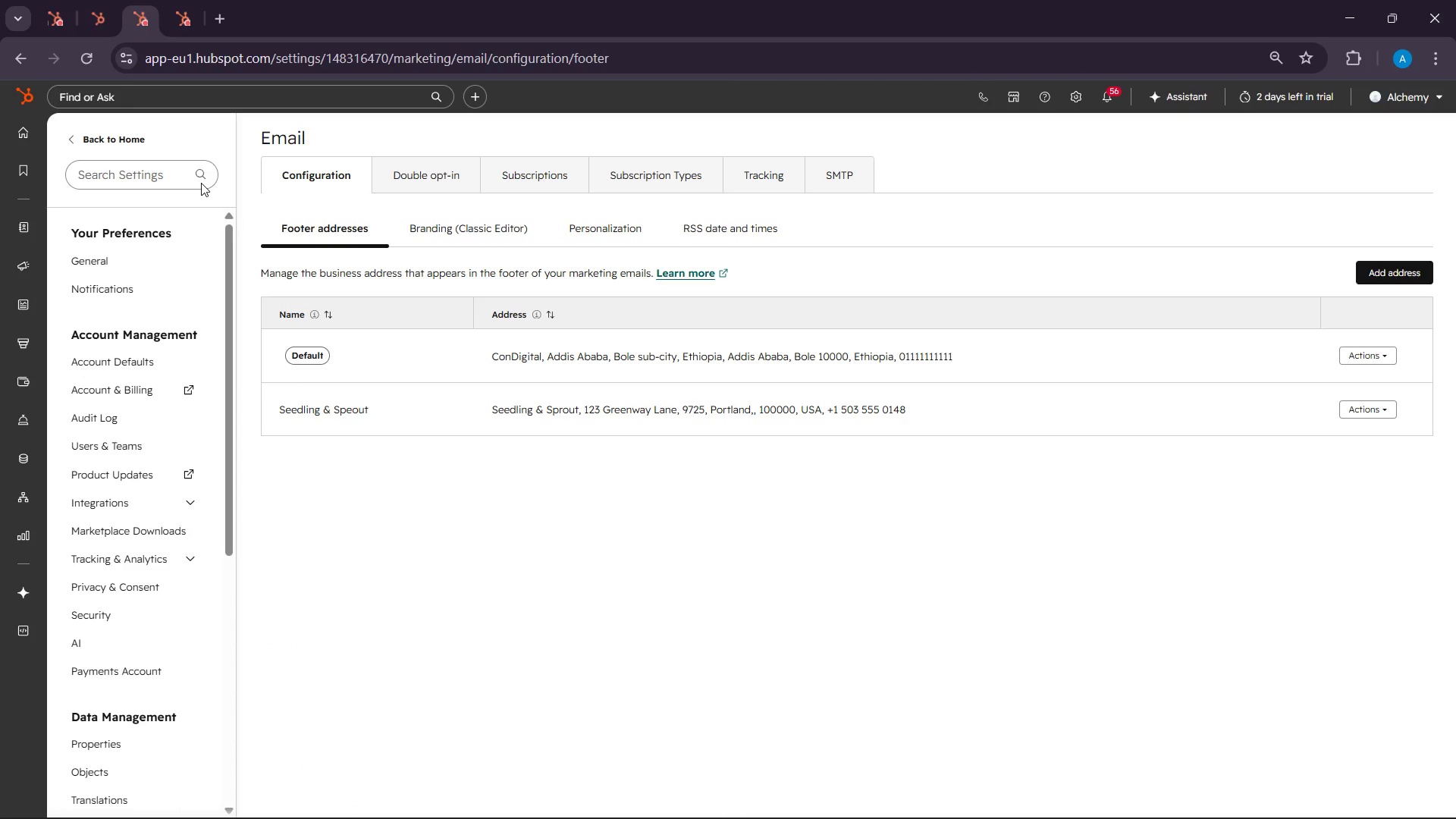 
left_click([1389, 279])
 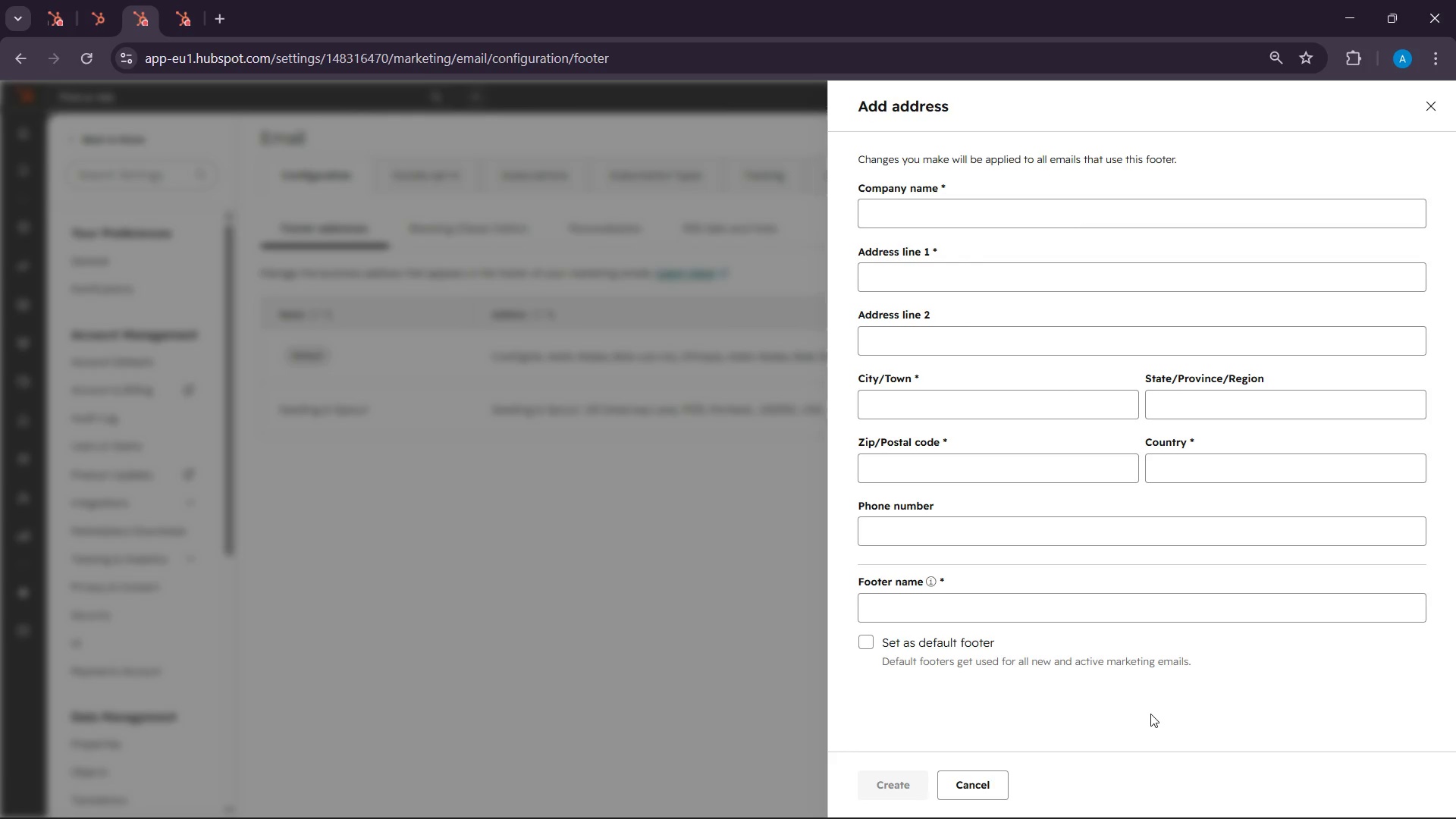 
wait(18.72)
 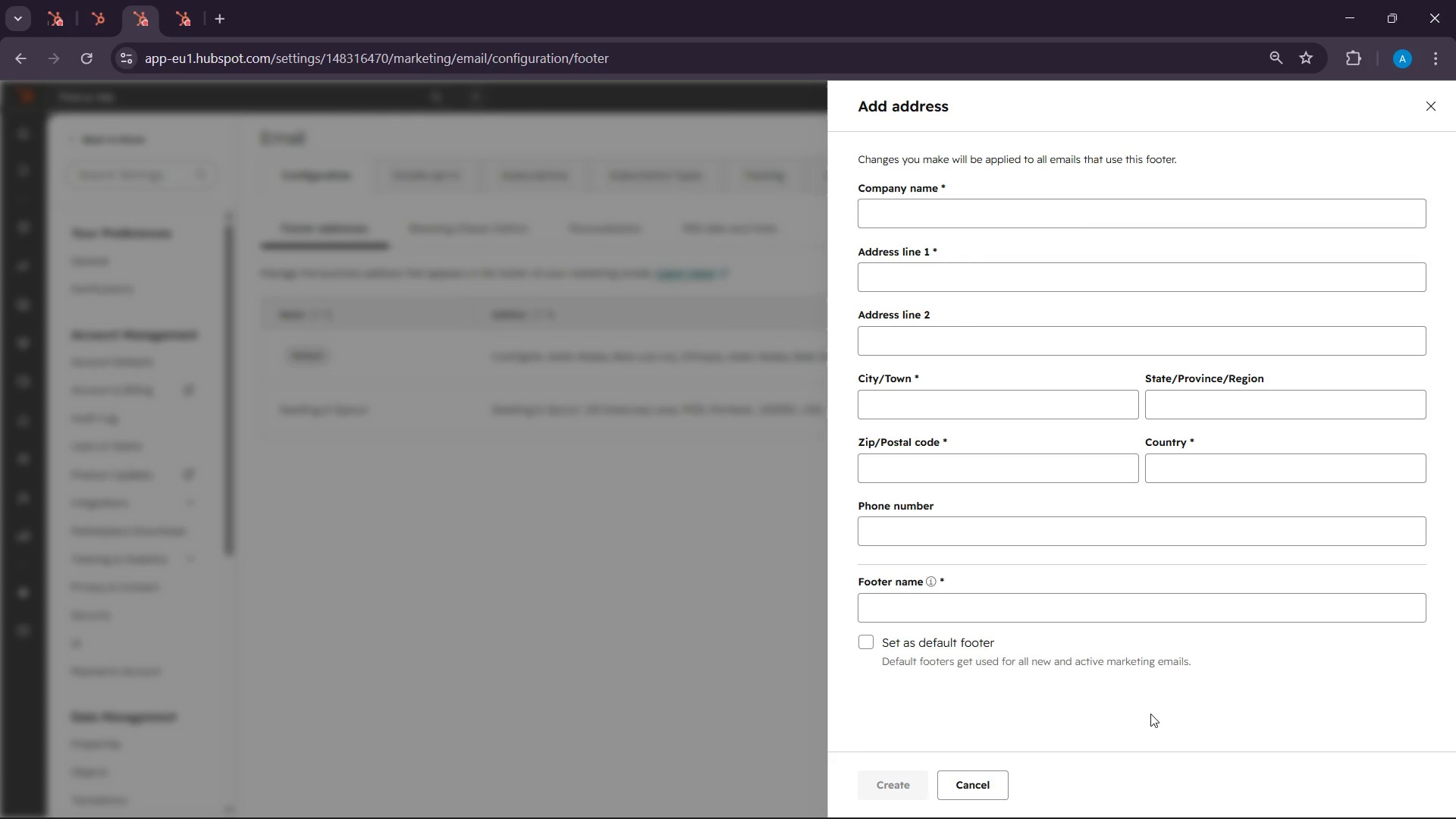 
type(High)
 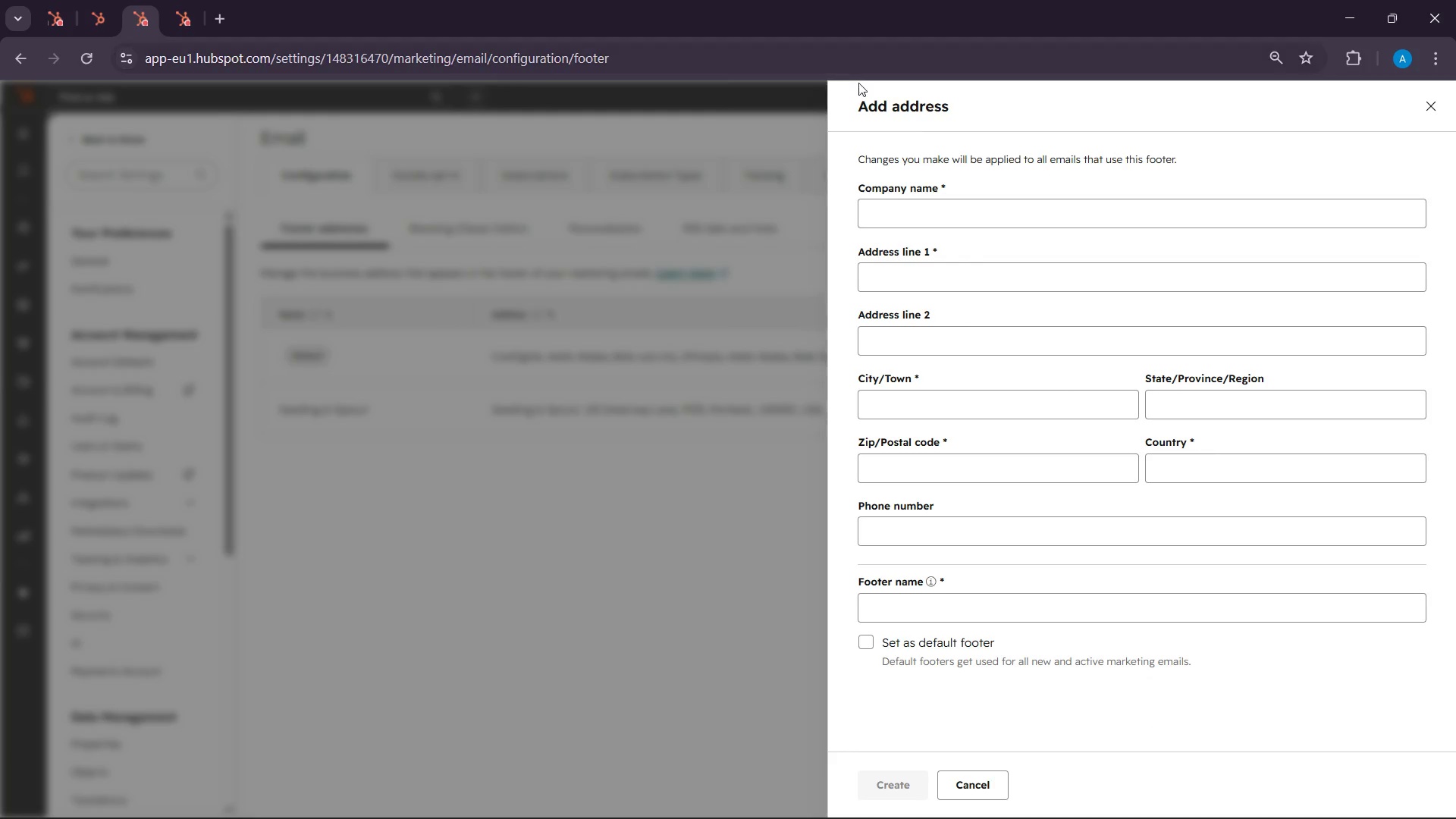 
left_click([954, 220])
 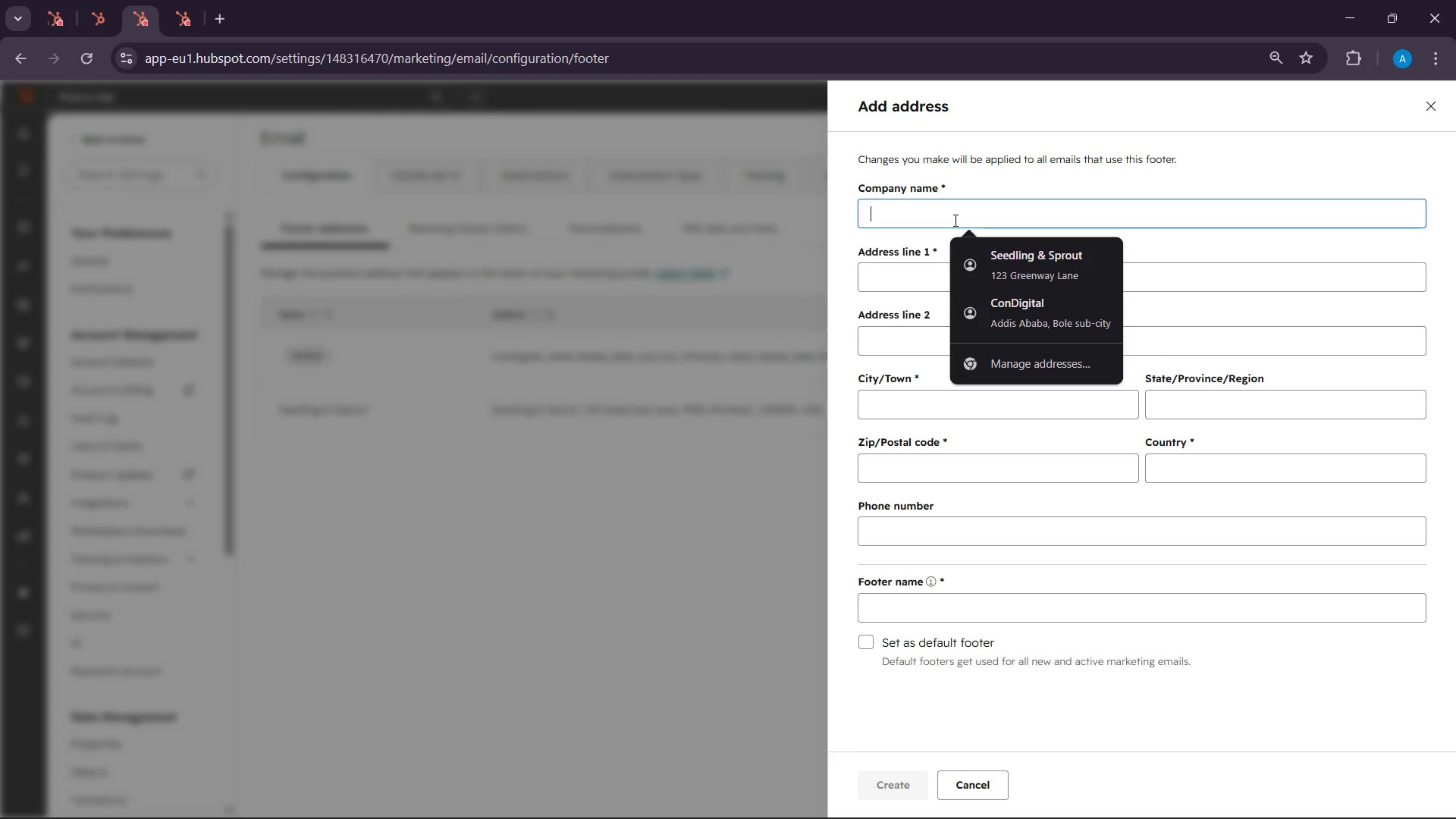 
type(Hif)
key(Backspace)
type(gh Point )
key(Backspace)
key(Backspace)
key(Backspace)
key(Backspace)
key(Backspace)
key(Backspace)
key(Backspace)
type(Point roo)
key(Backspace)
key(Backspace)
key(Backspace)
type(Roofing )
 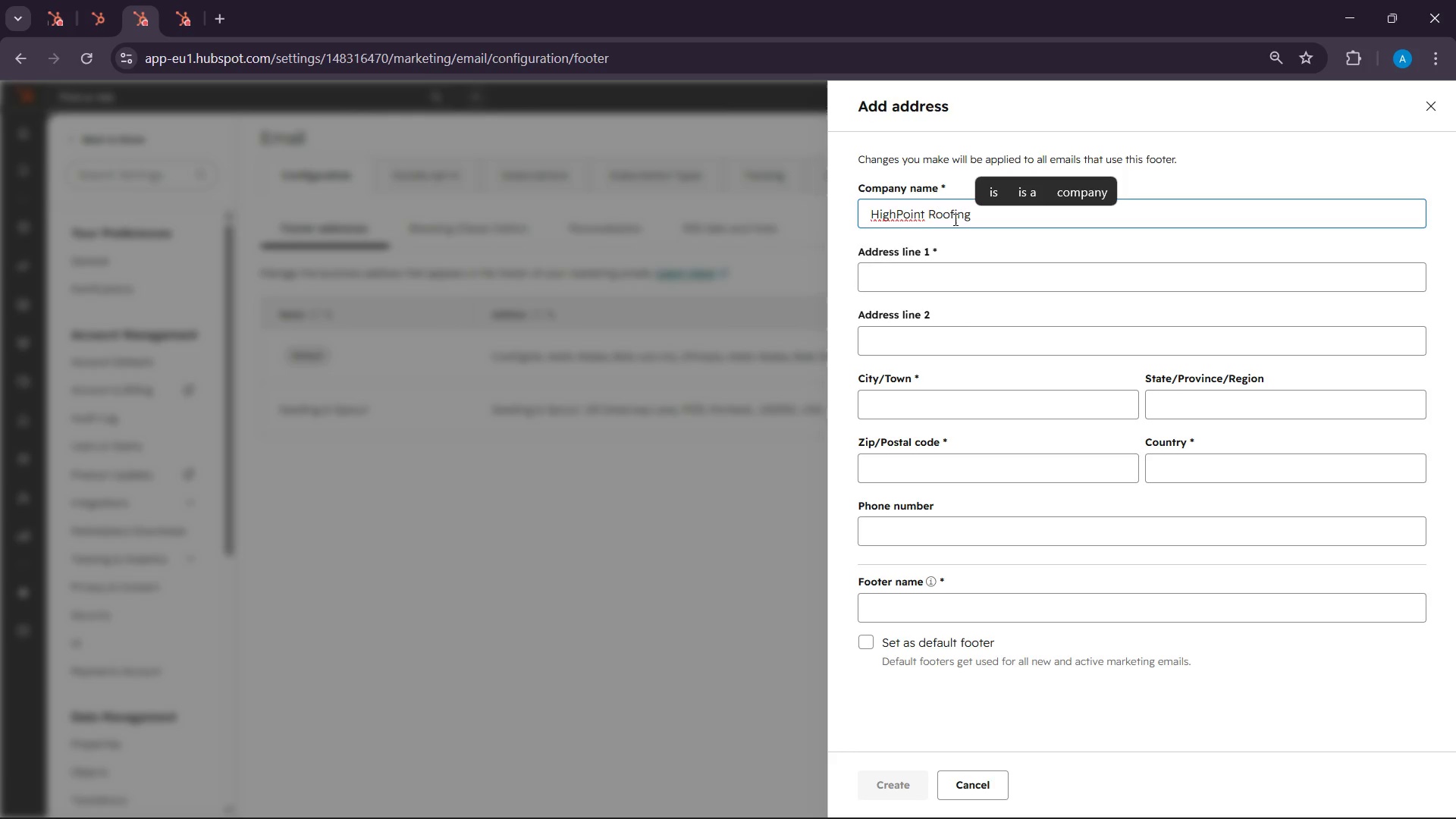 
hold_key(key=ShiftLeft, duration=1.22)
 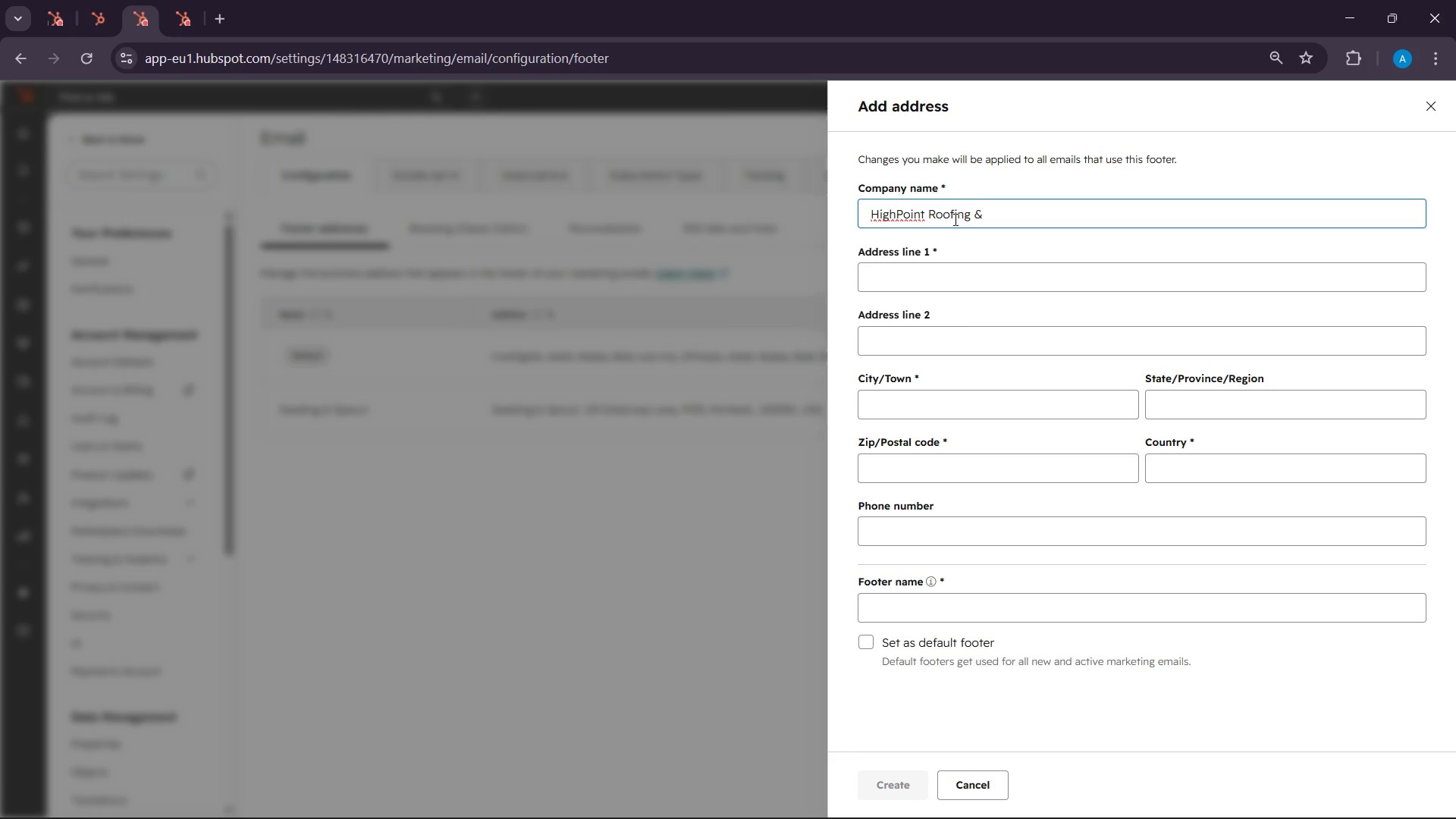 
type( utters)
 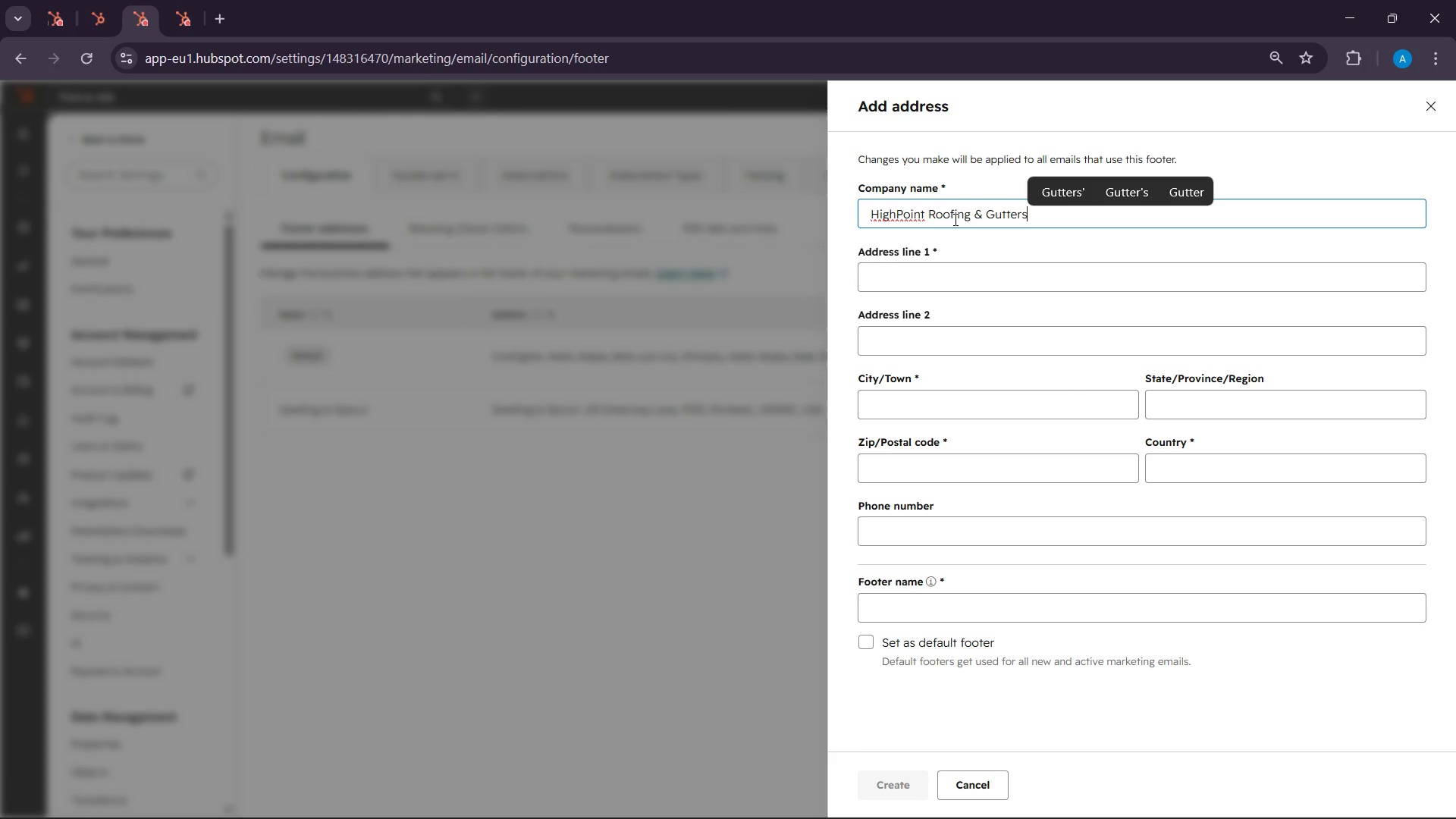 
wait(29.66)
 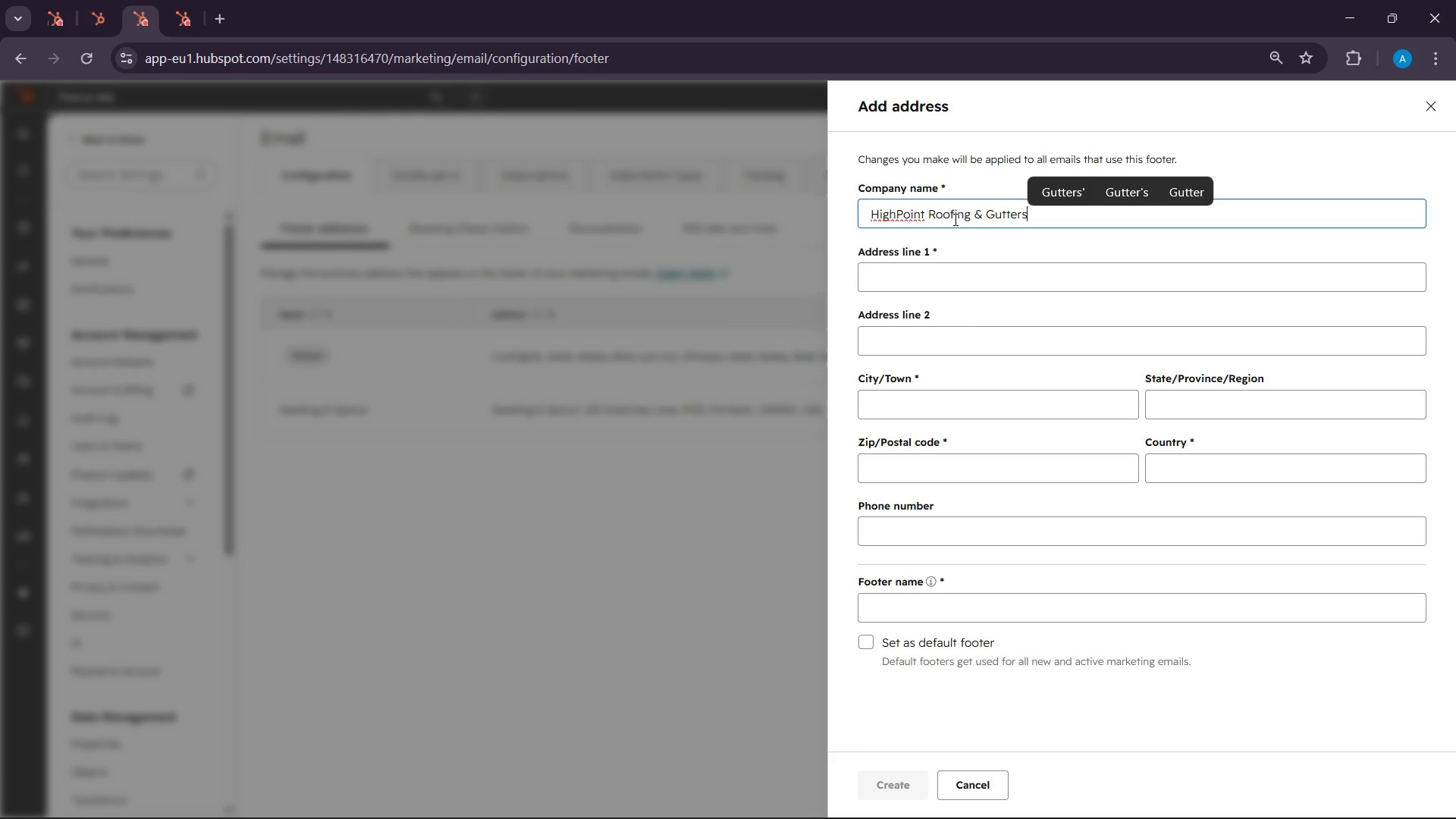 
left_click([937, 290])
 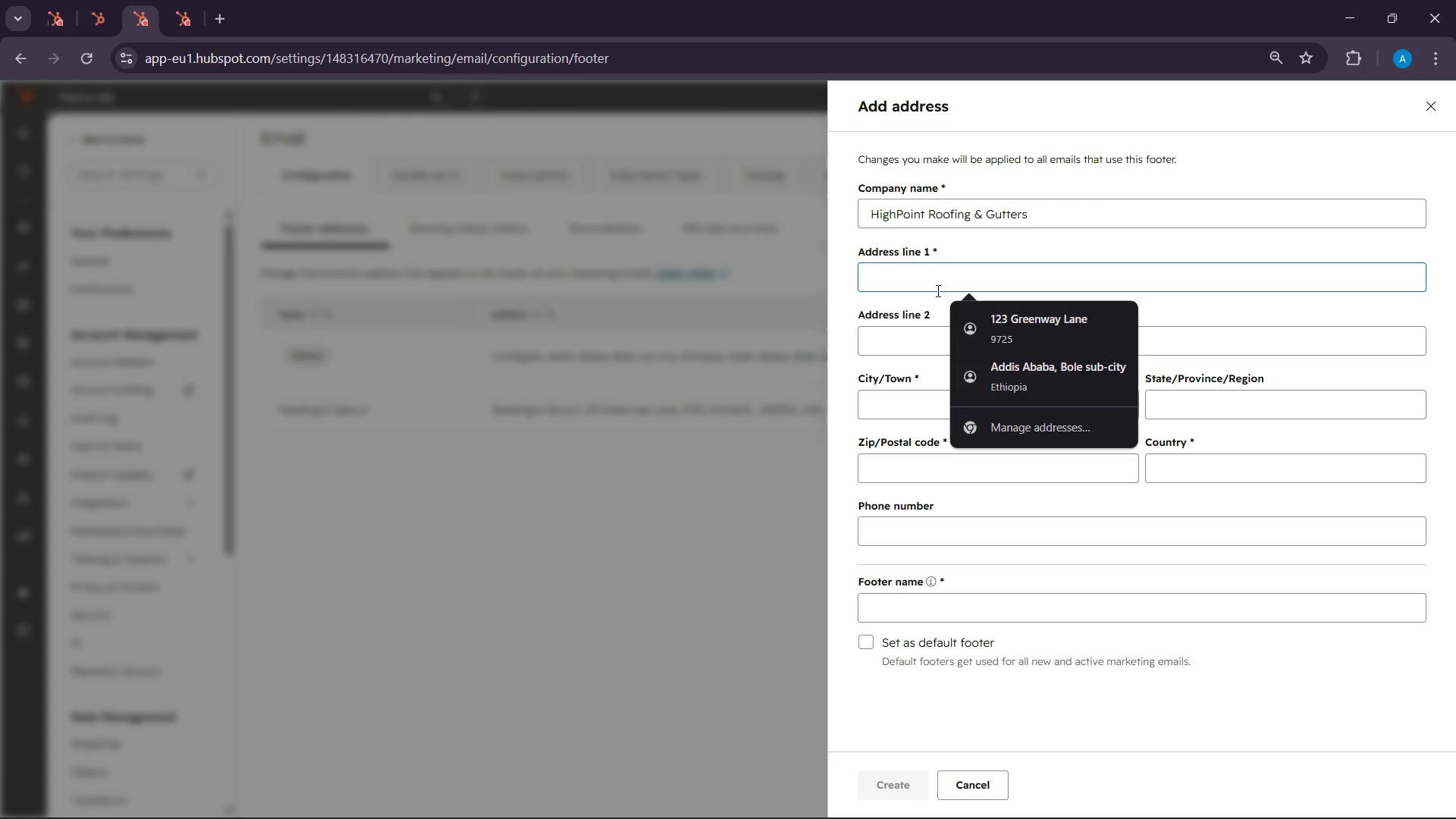 
wait(7.72)
 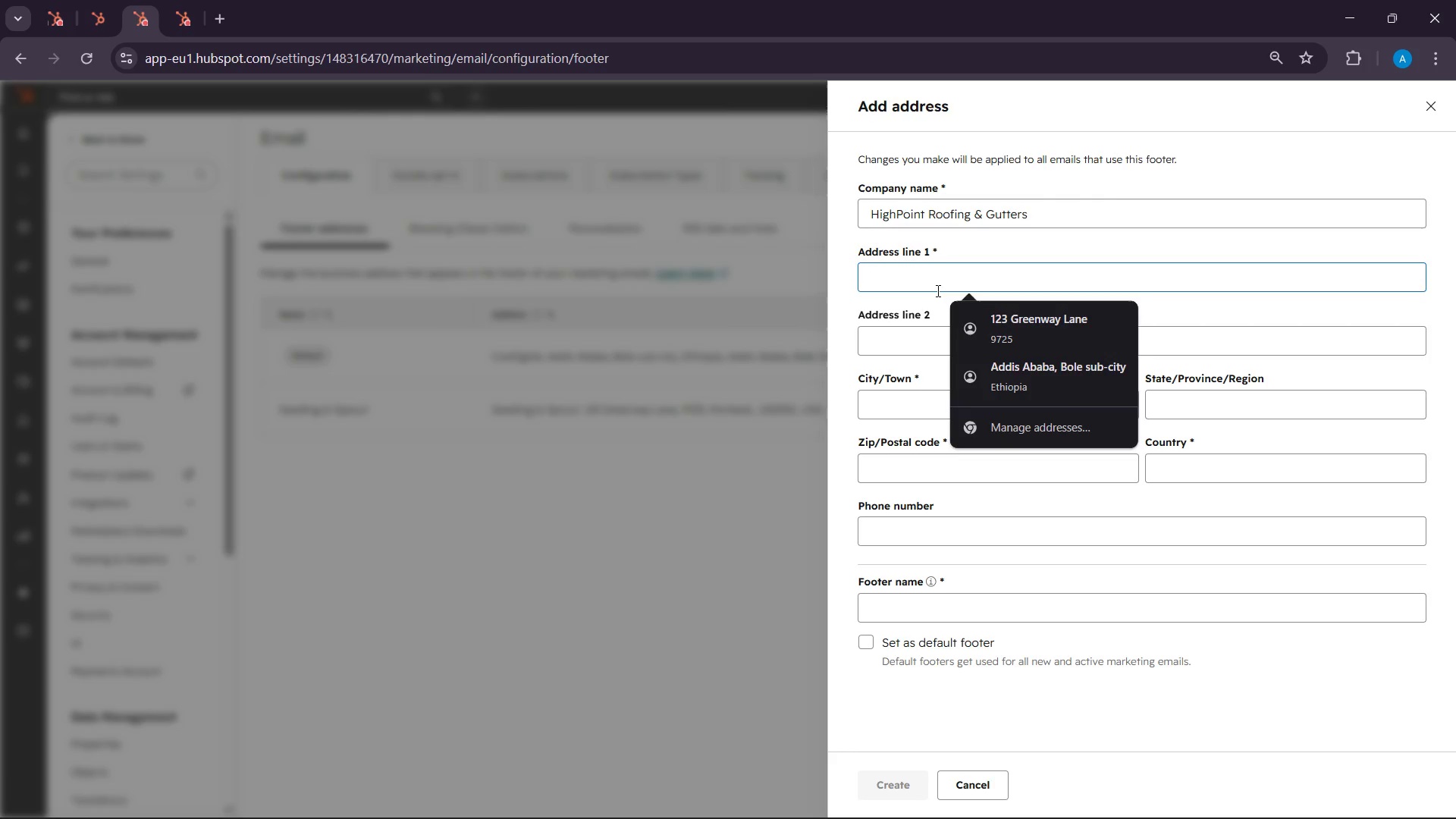 
type(2450 )
 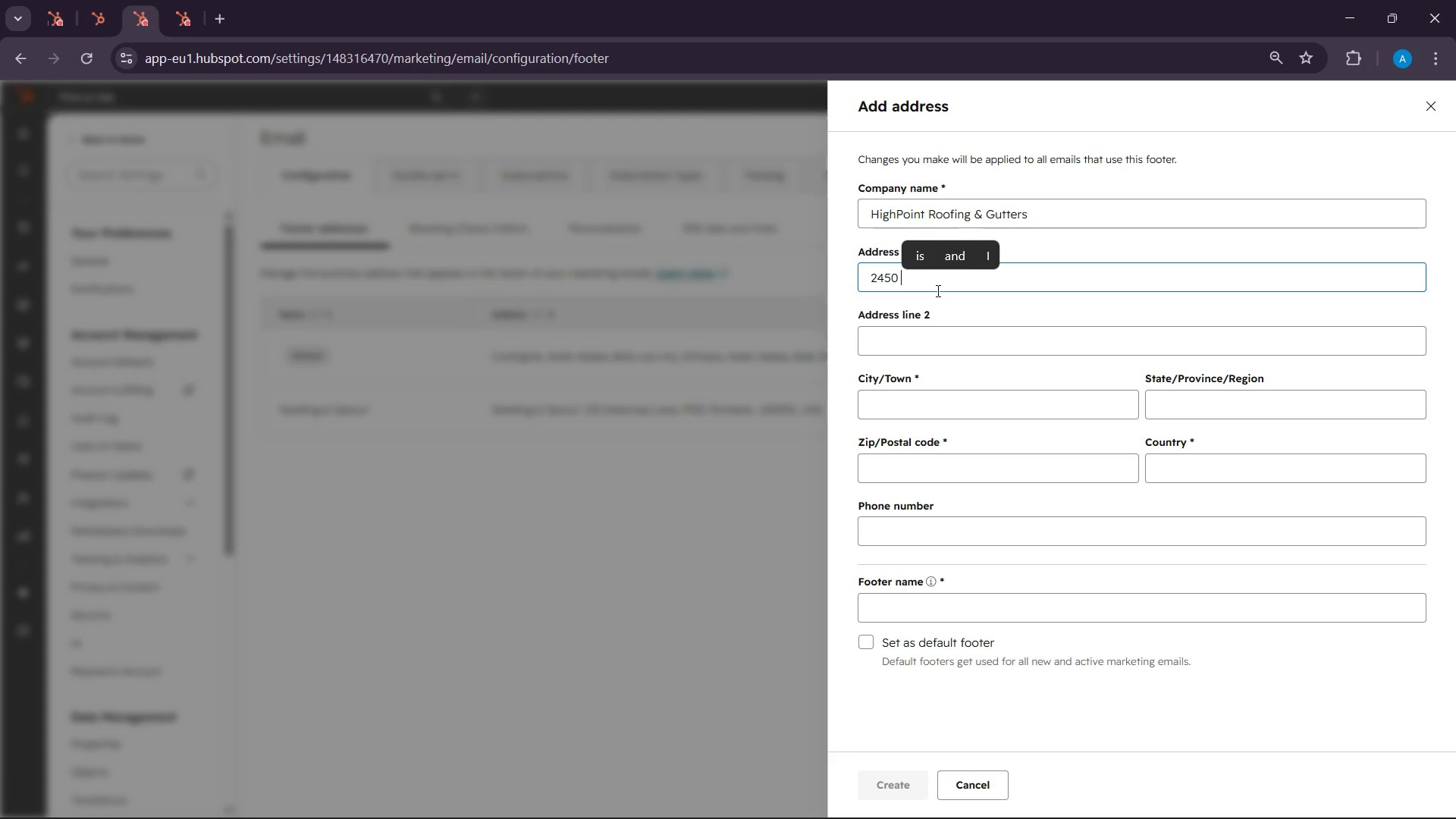 
wait(15.11)
 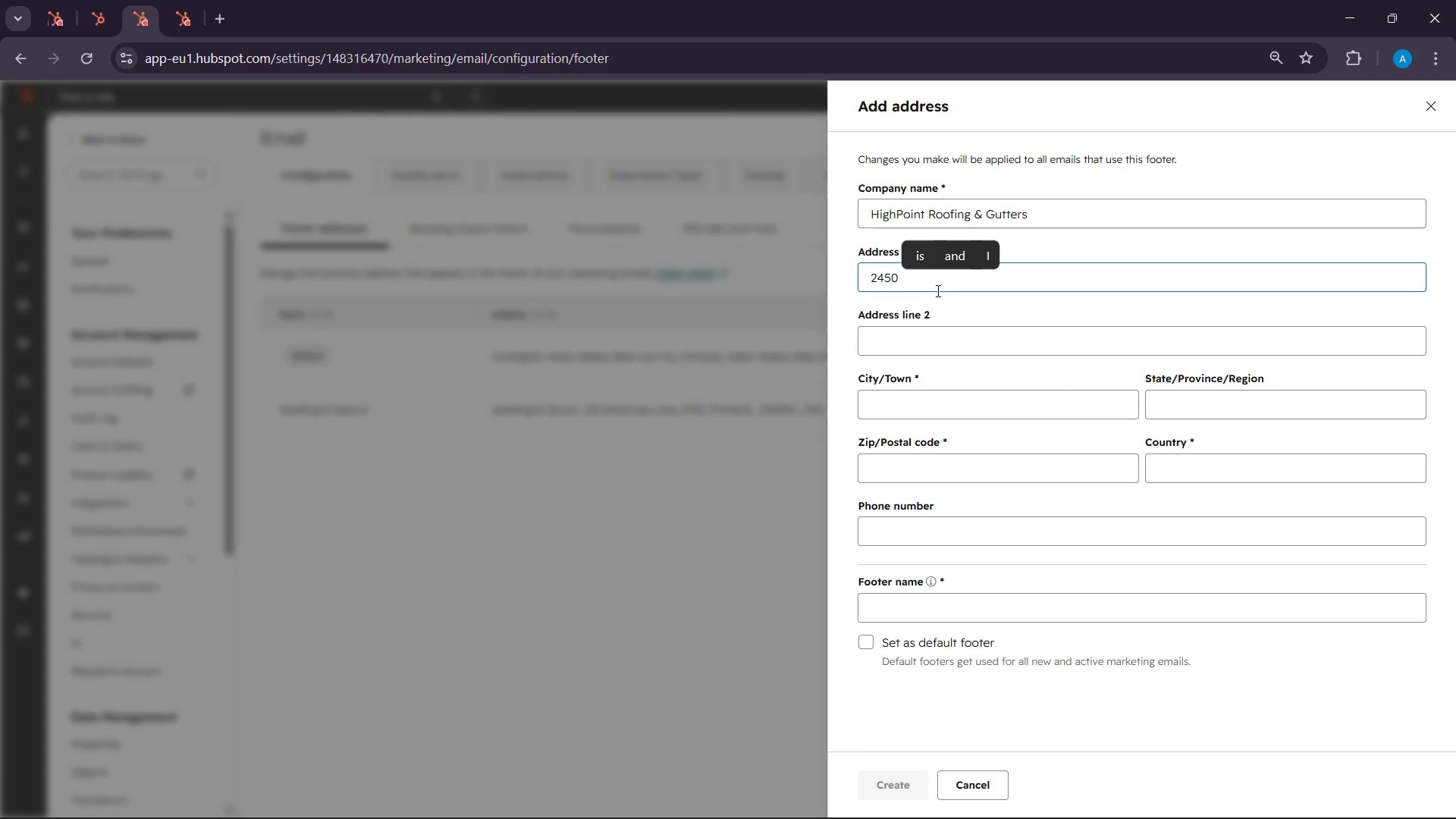 
type(Re)
key(Backspace)
type(idge)
 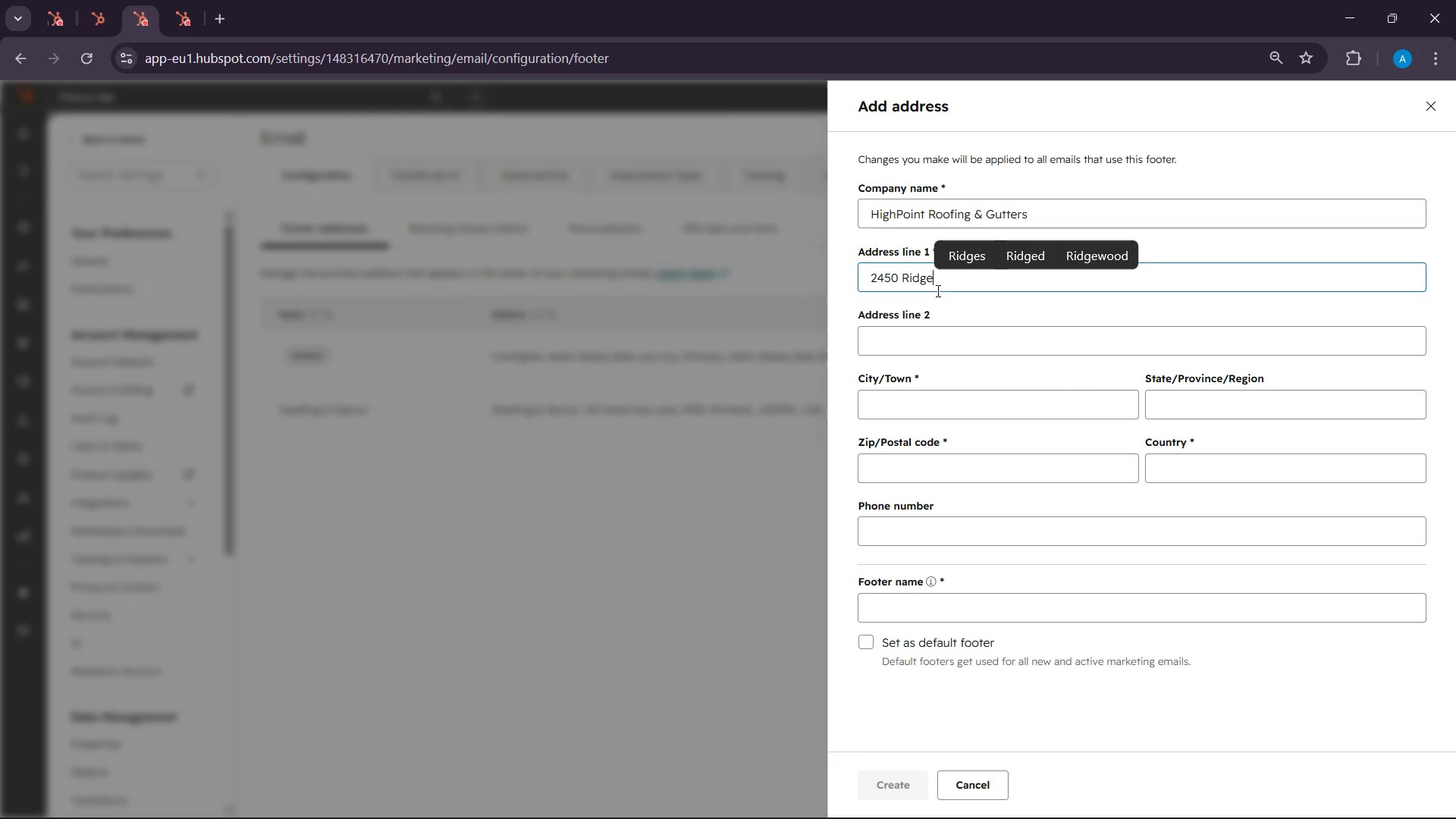 
type(view Drive)
 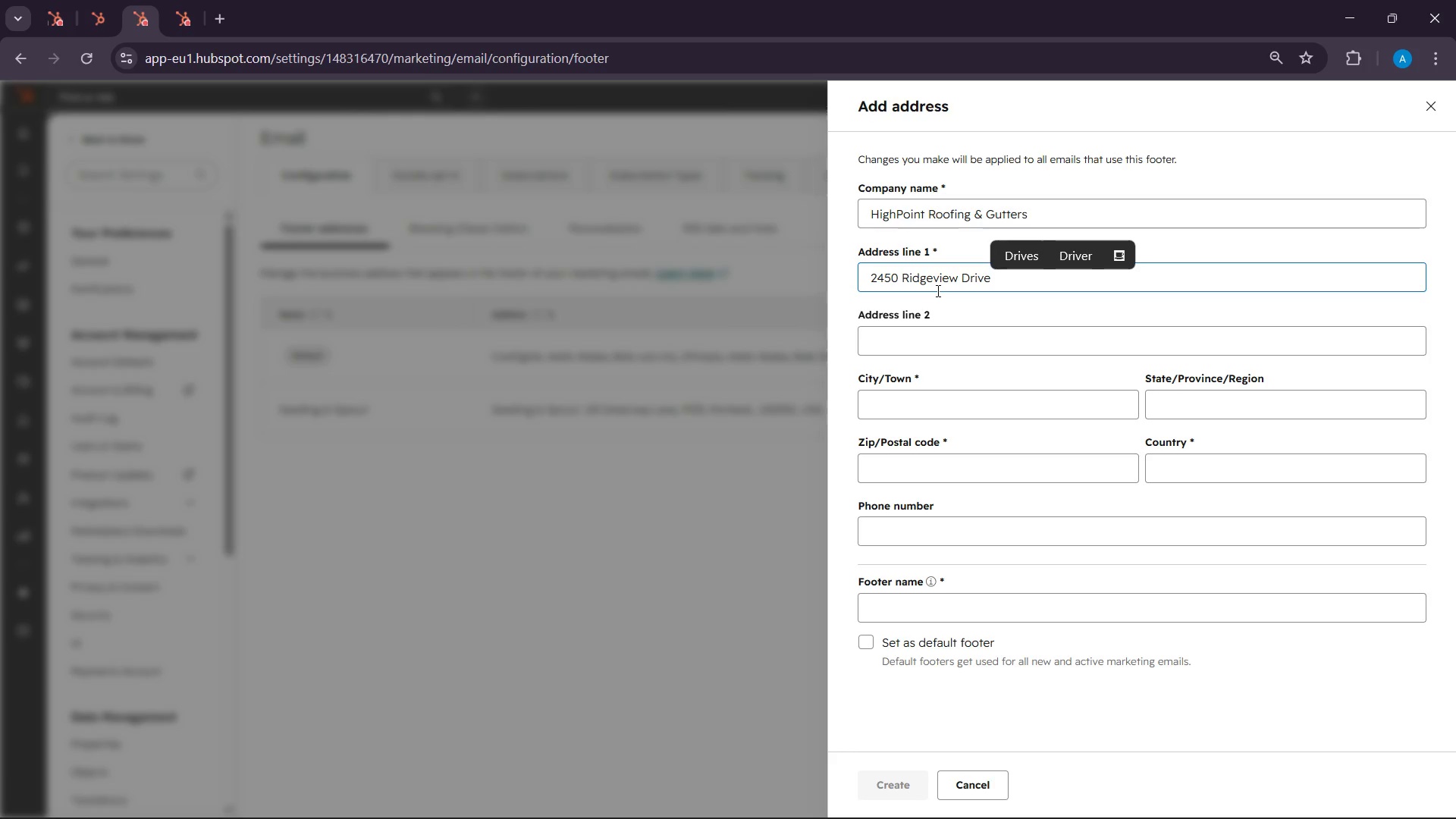 
left_click([992, 406])
 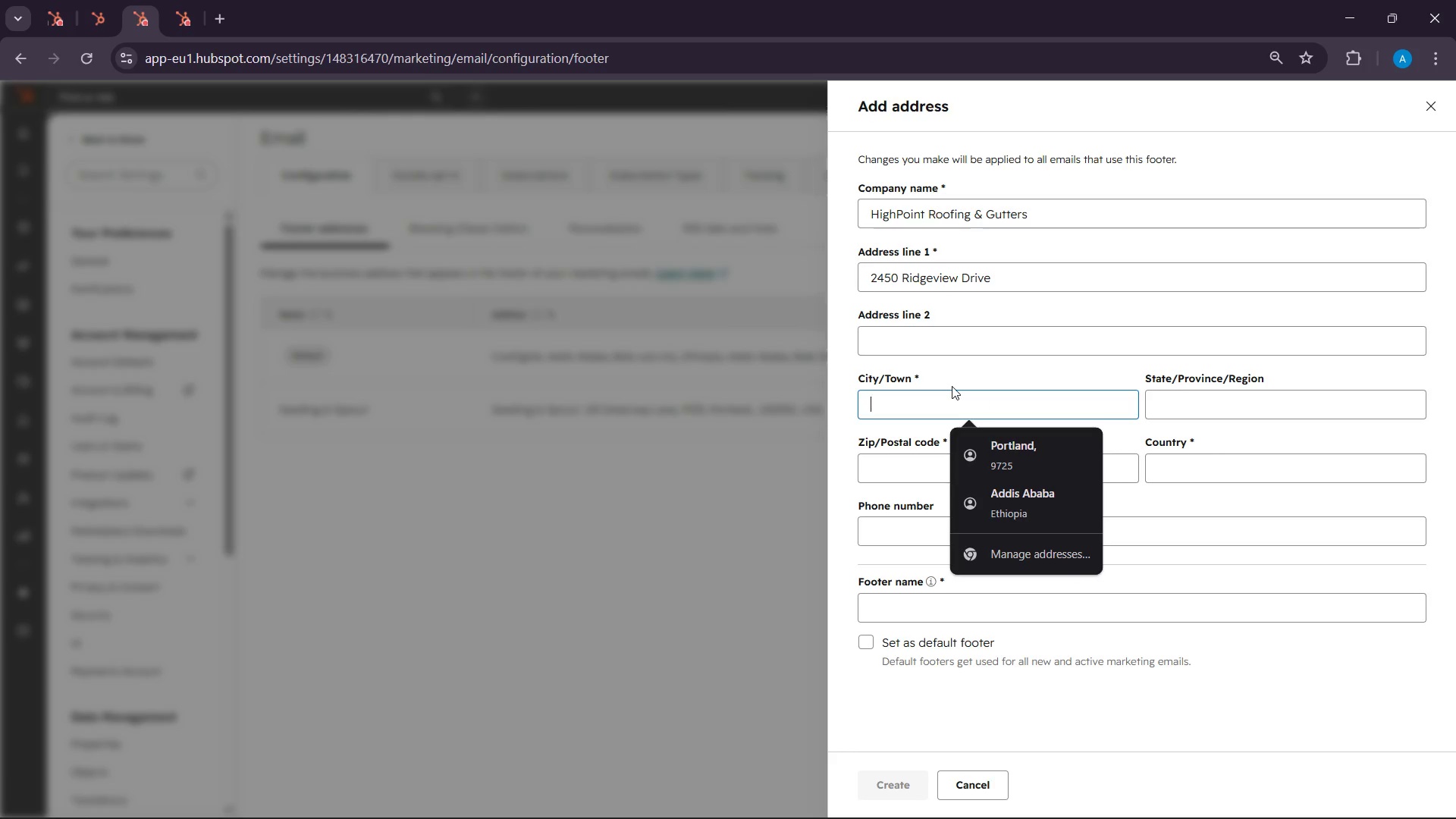 
hold_key(key=ShiftLeft, duration=0.47)
 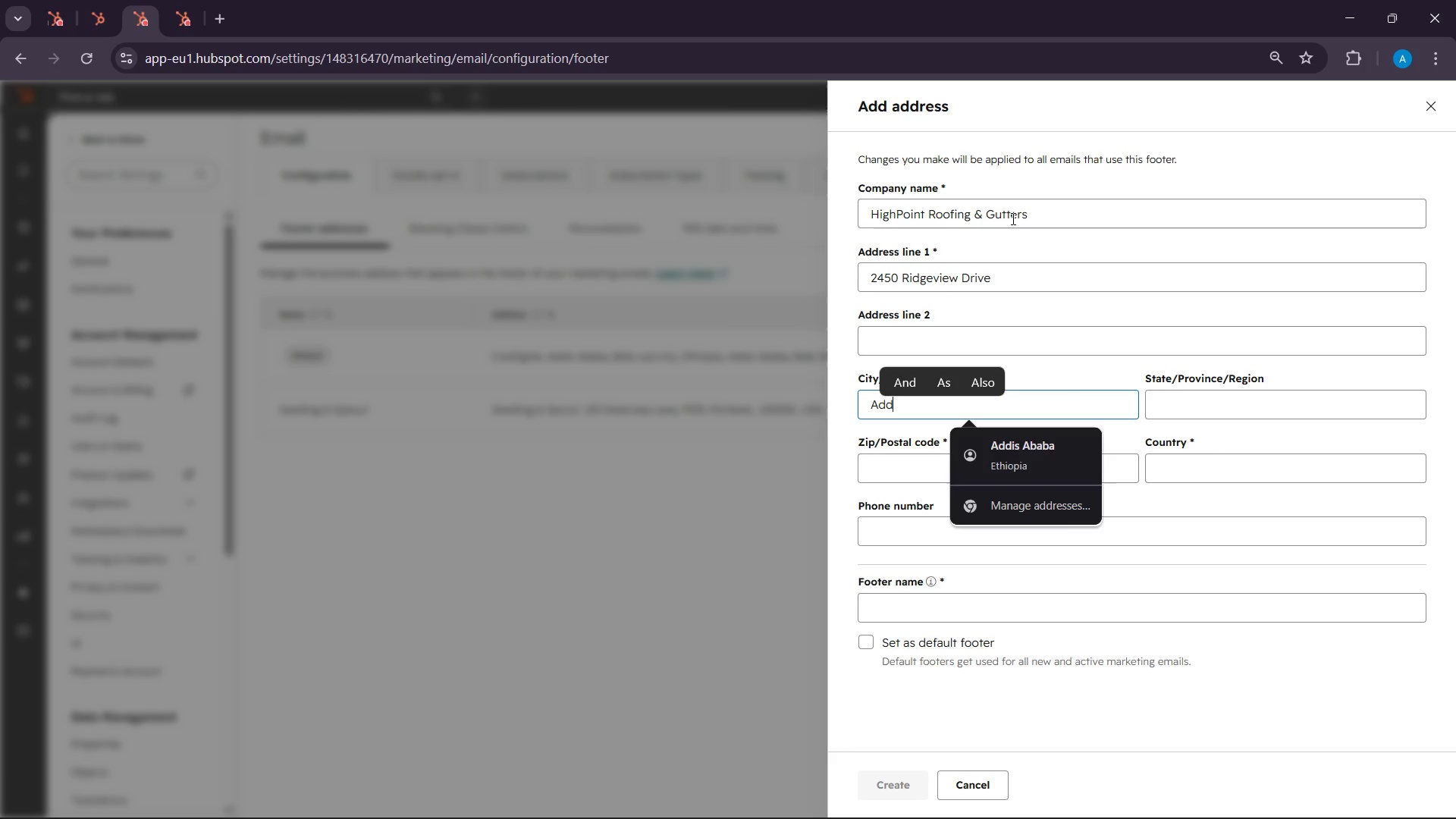 
hold_key(key=A, duration=3.2)
 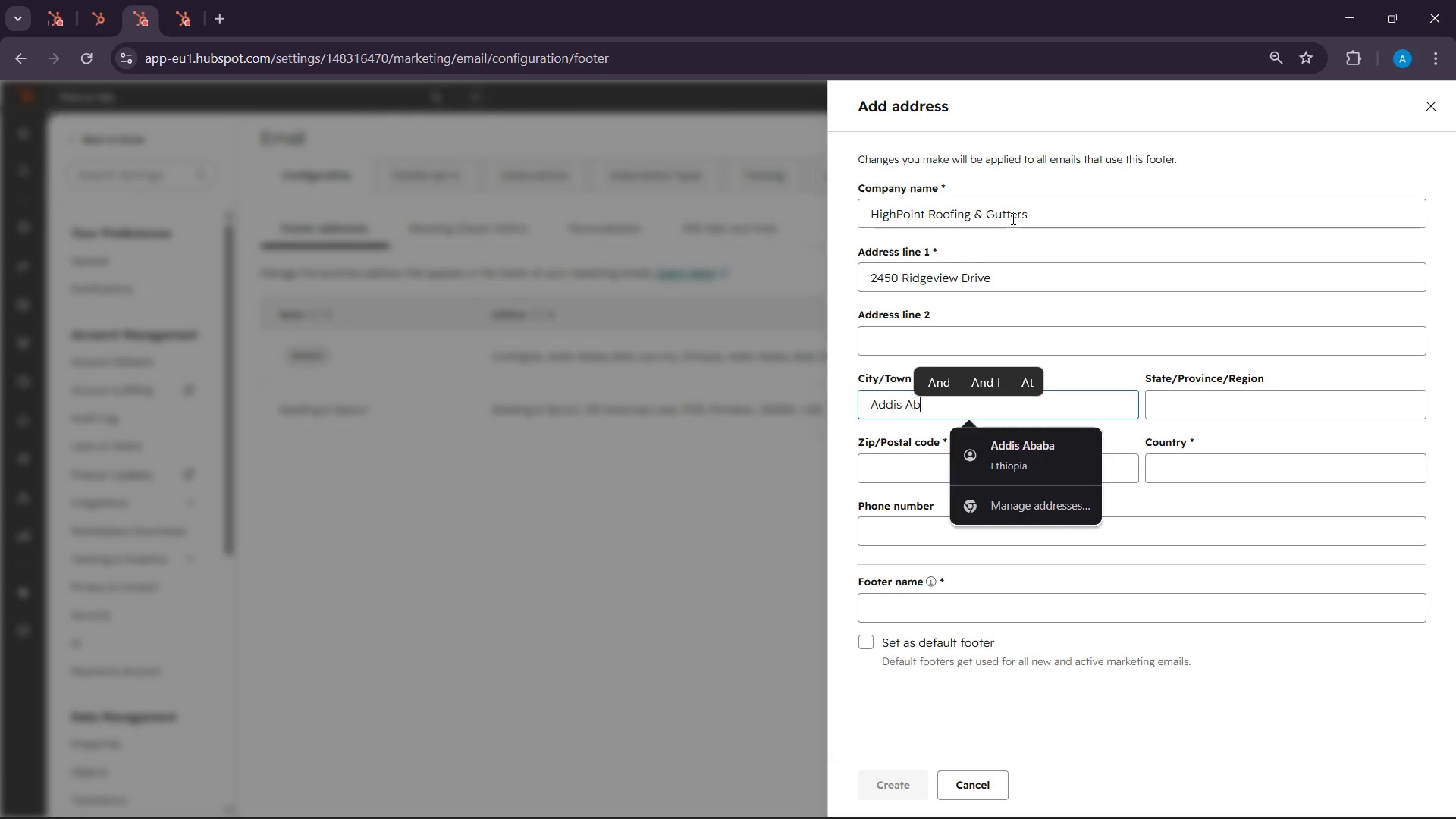 
type(ddis baba)
 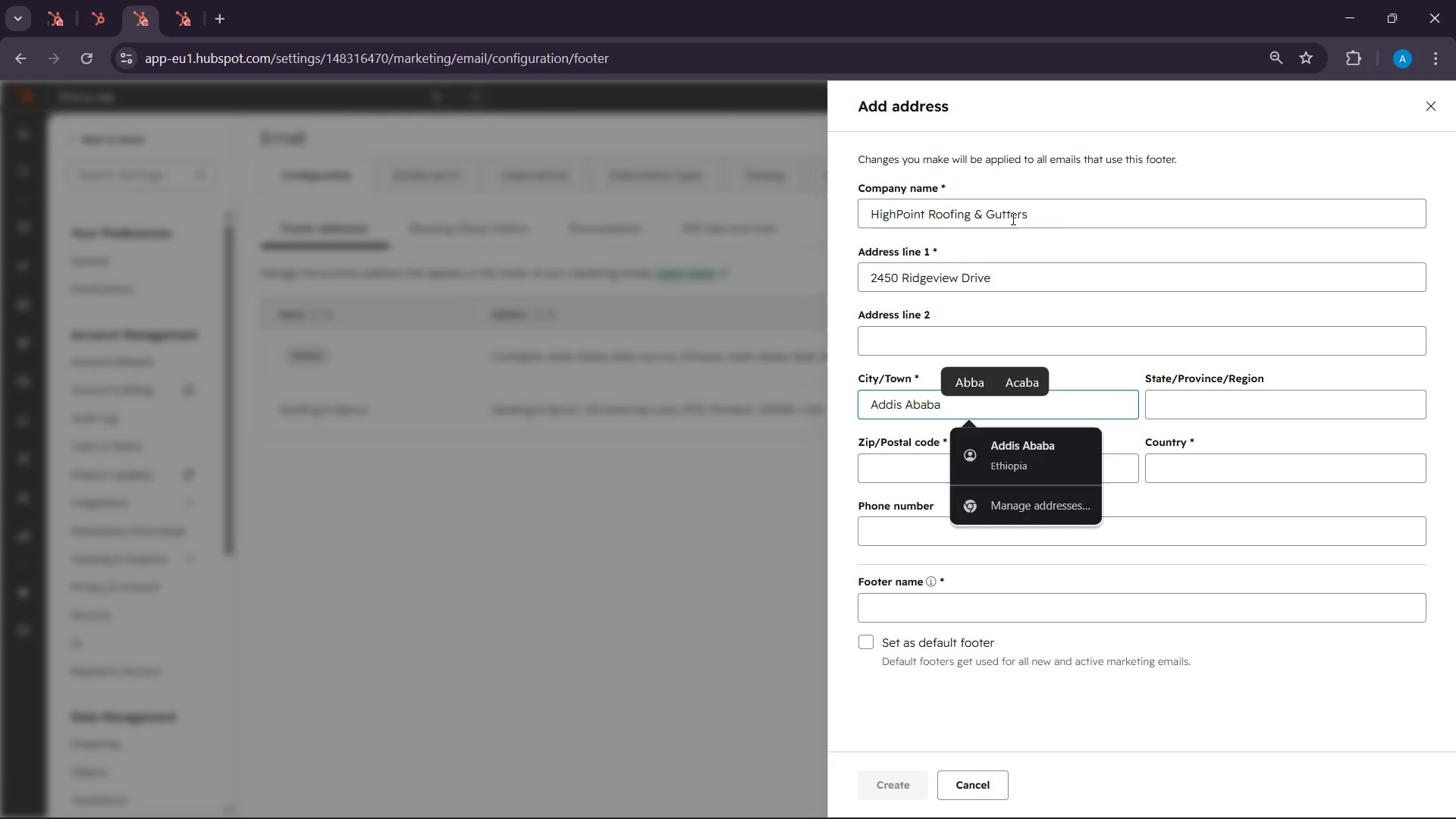 
left_click([1225, 408])
 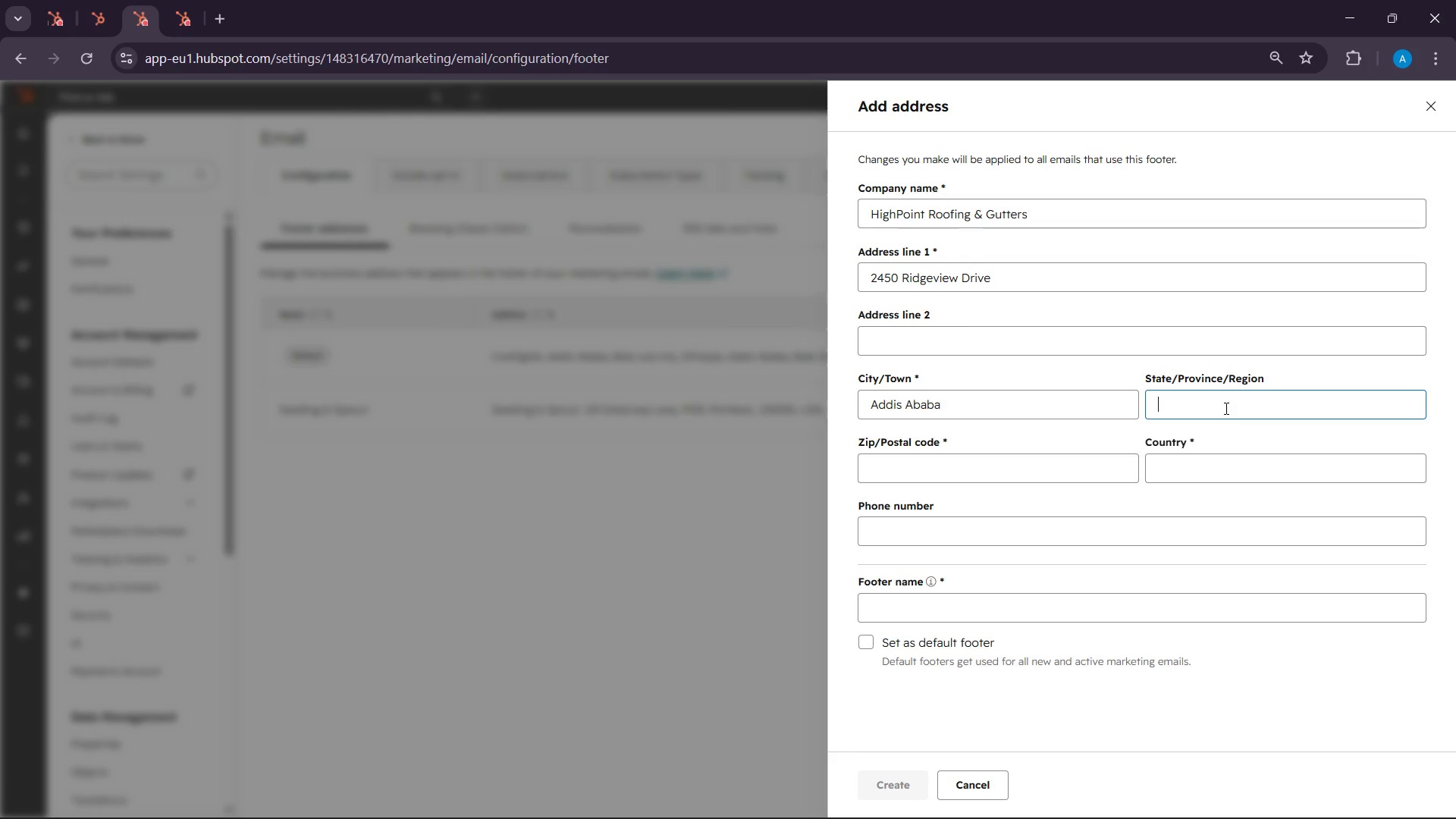 
wait(55.14)
 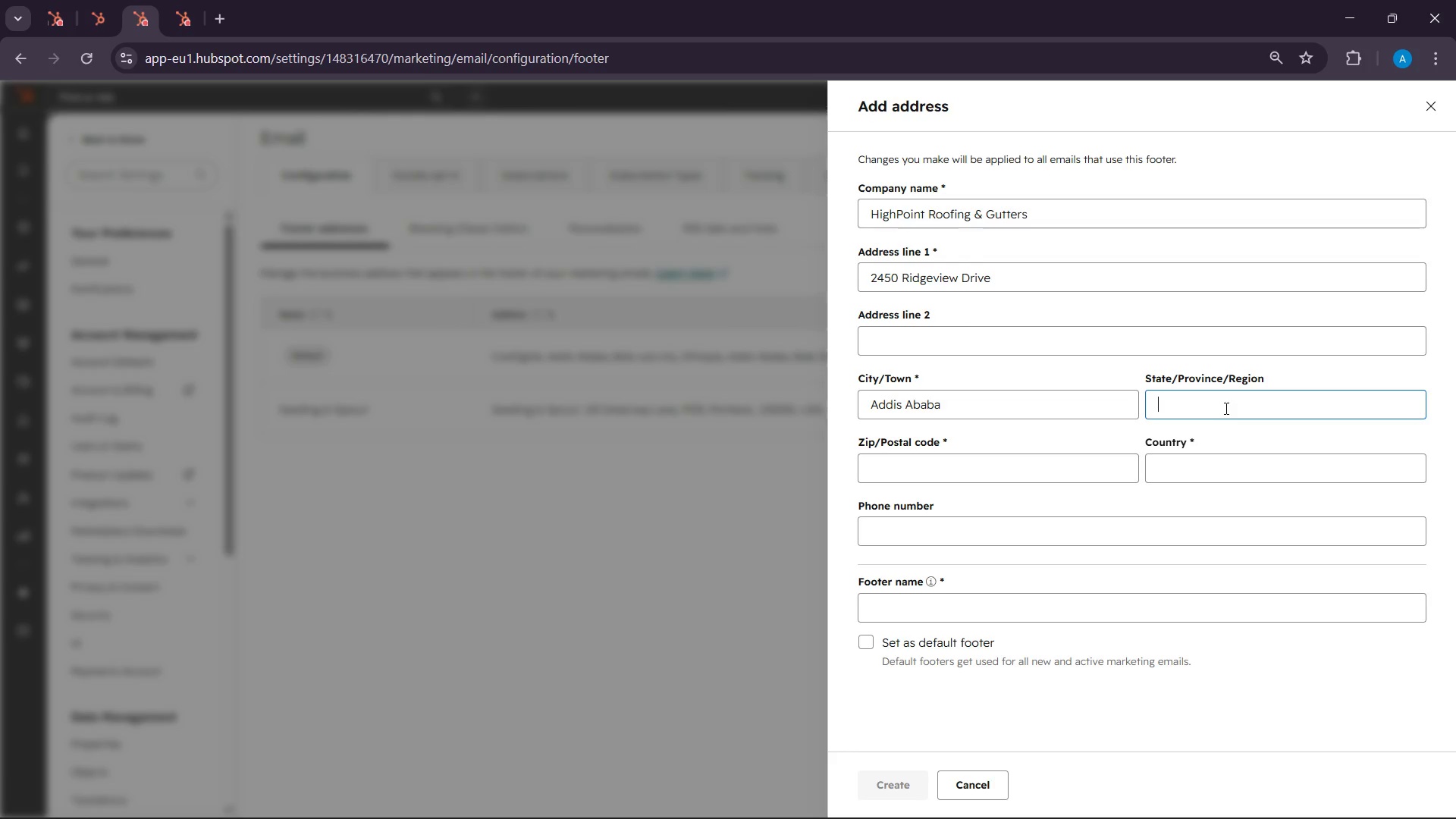 
left_click([1175, 465])
 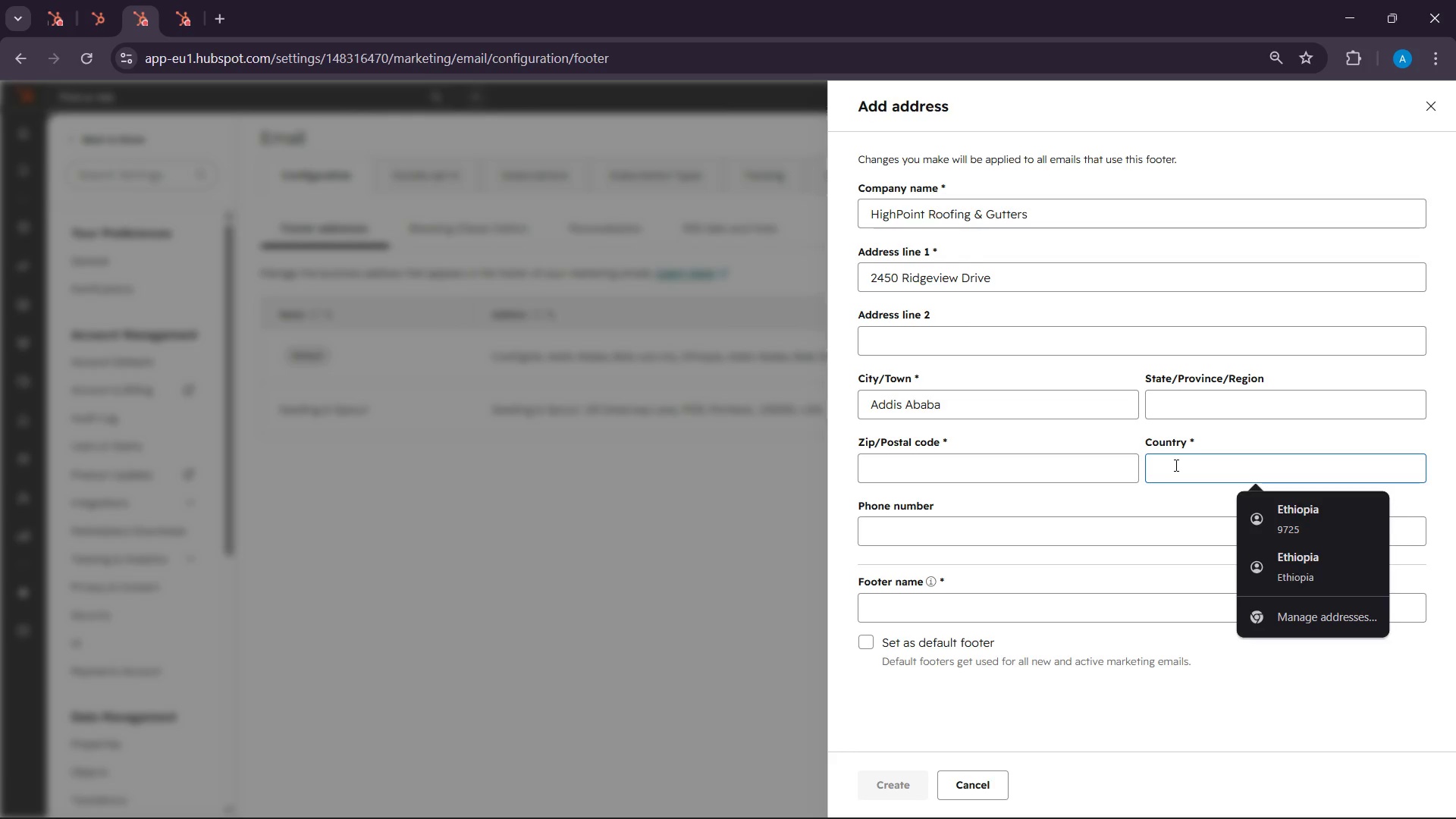 
type(Ethiio)
 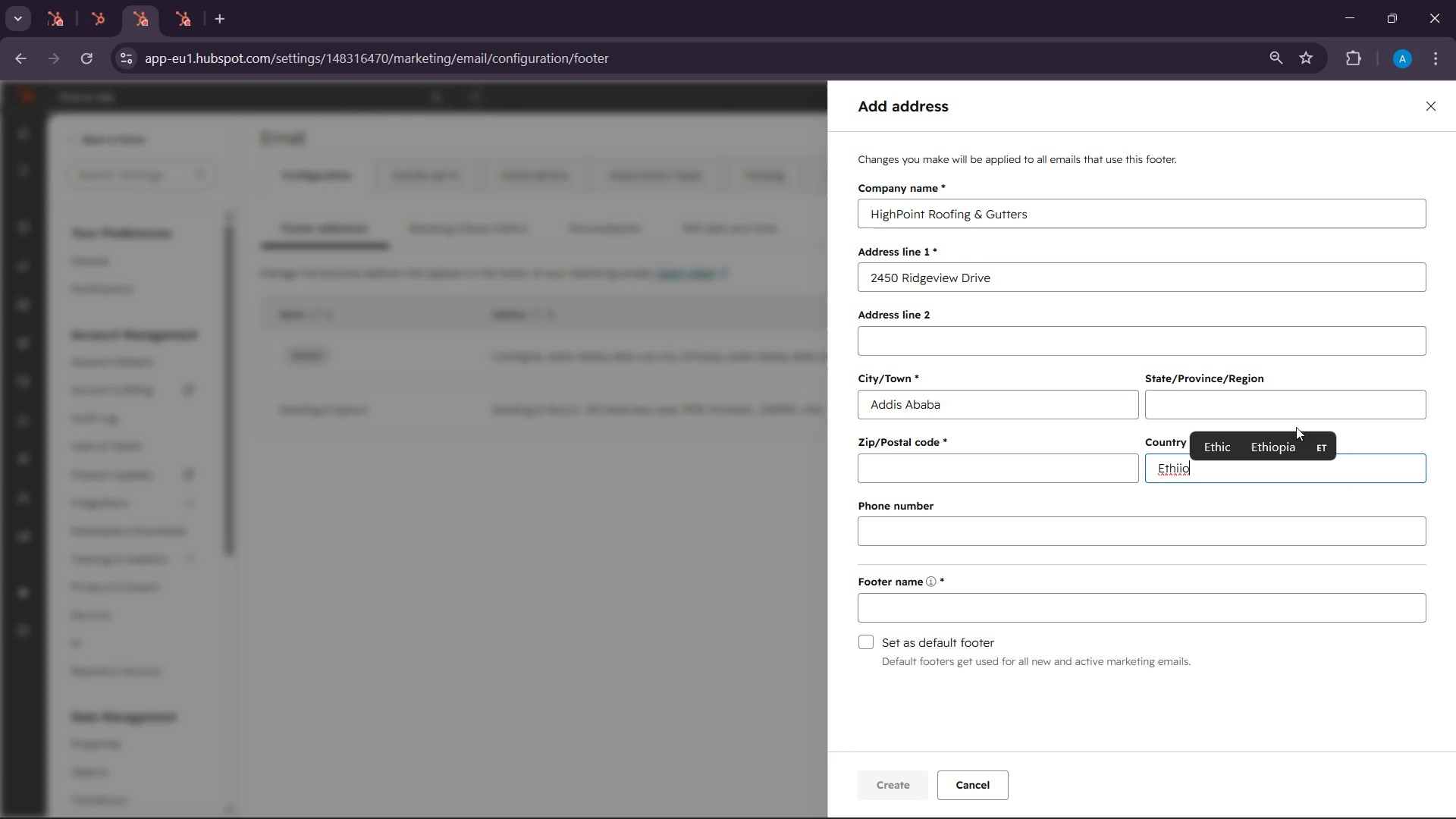 
left_click([1293, 445])
 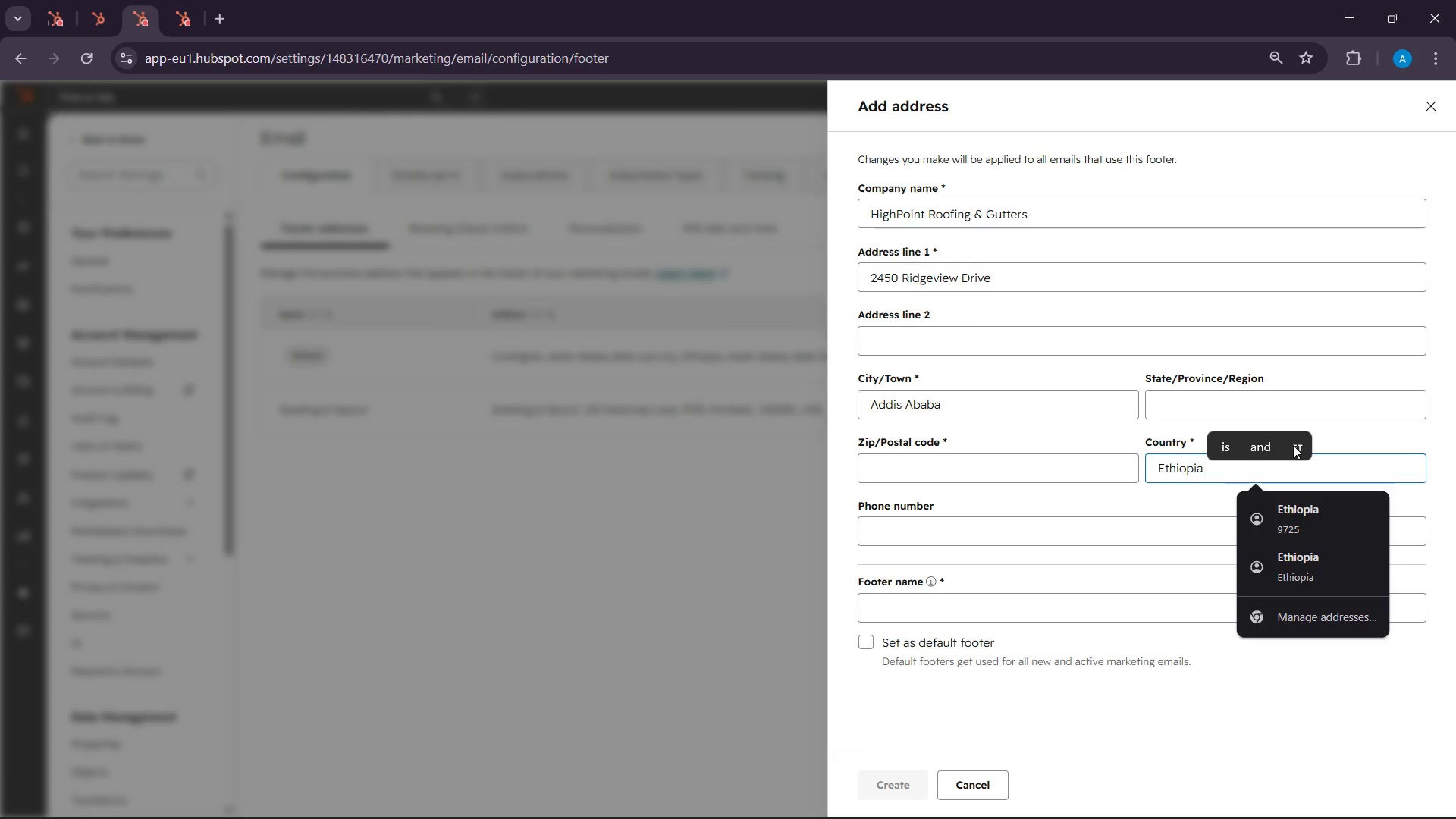 
key(Backspace)
 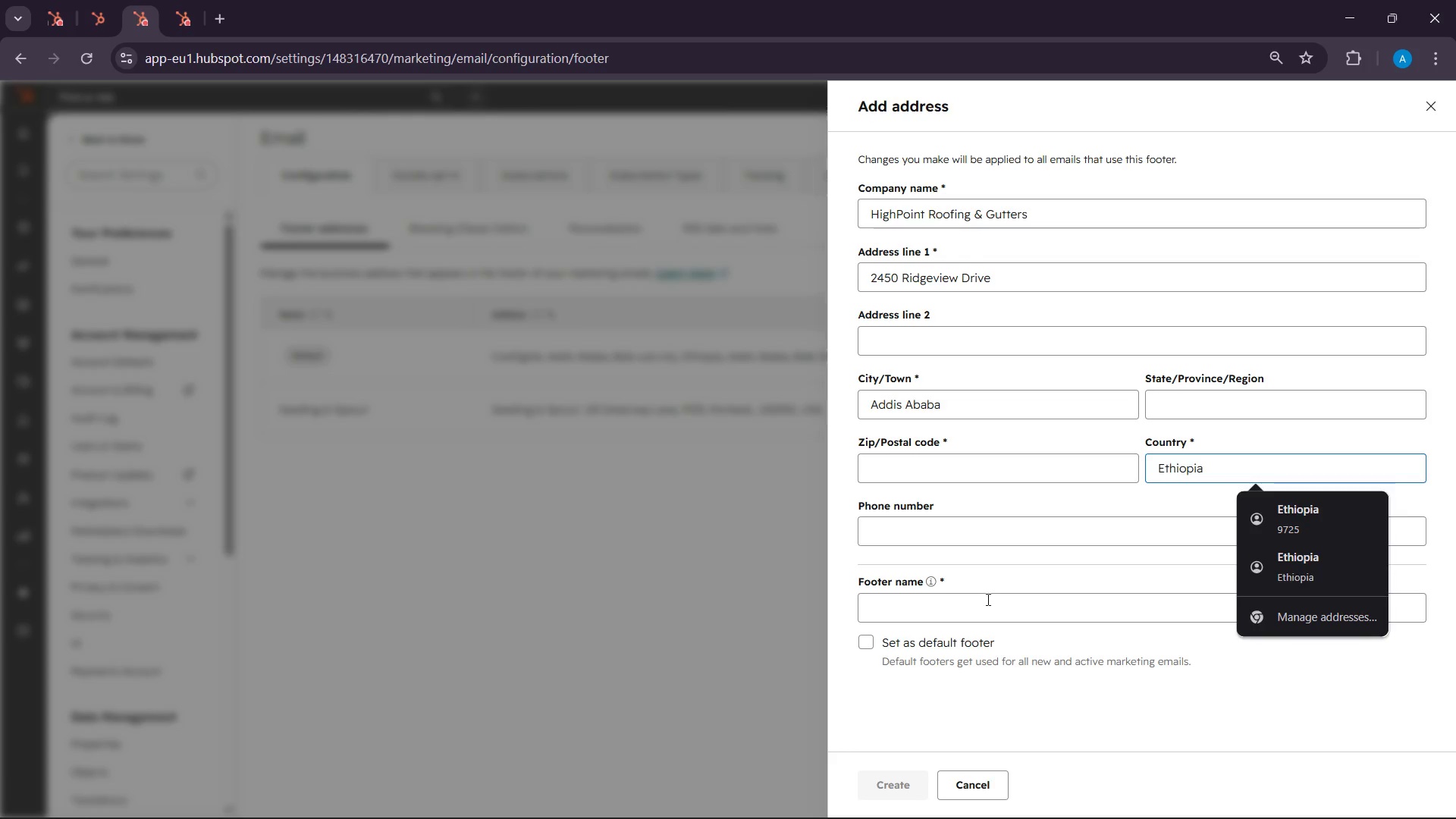 
wait(6.38)
 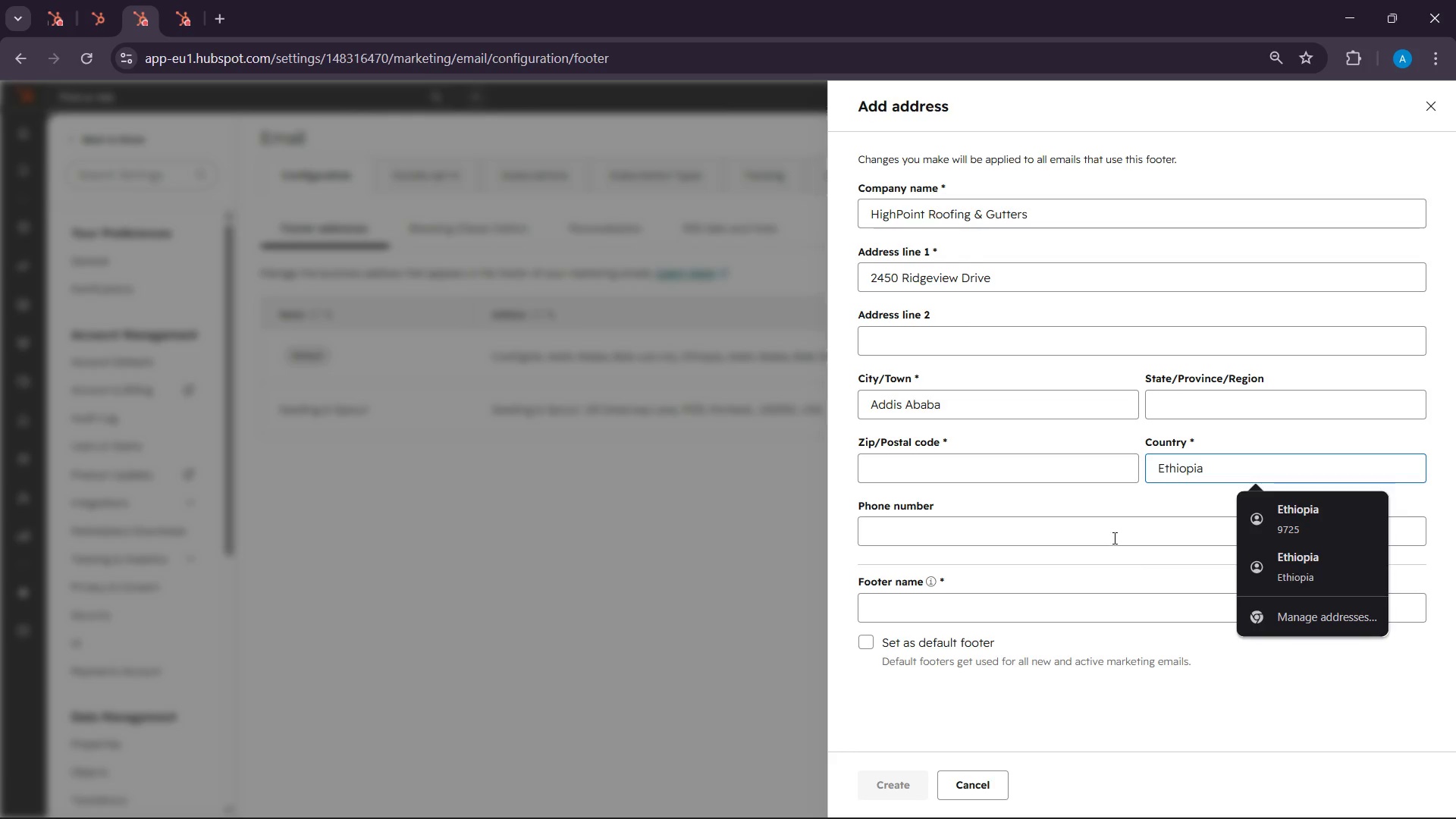 
left_click([889, 465])
 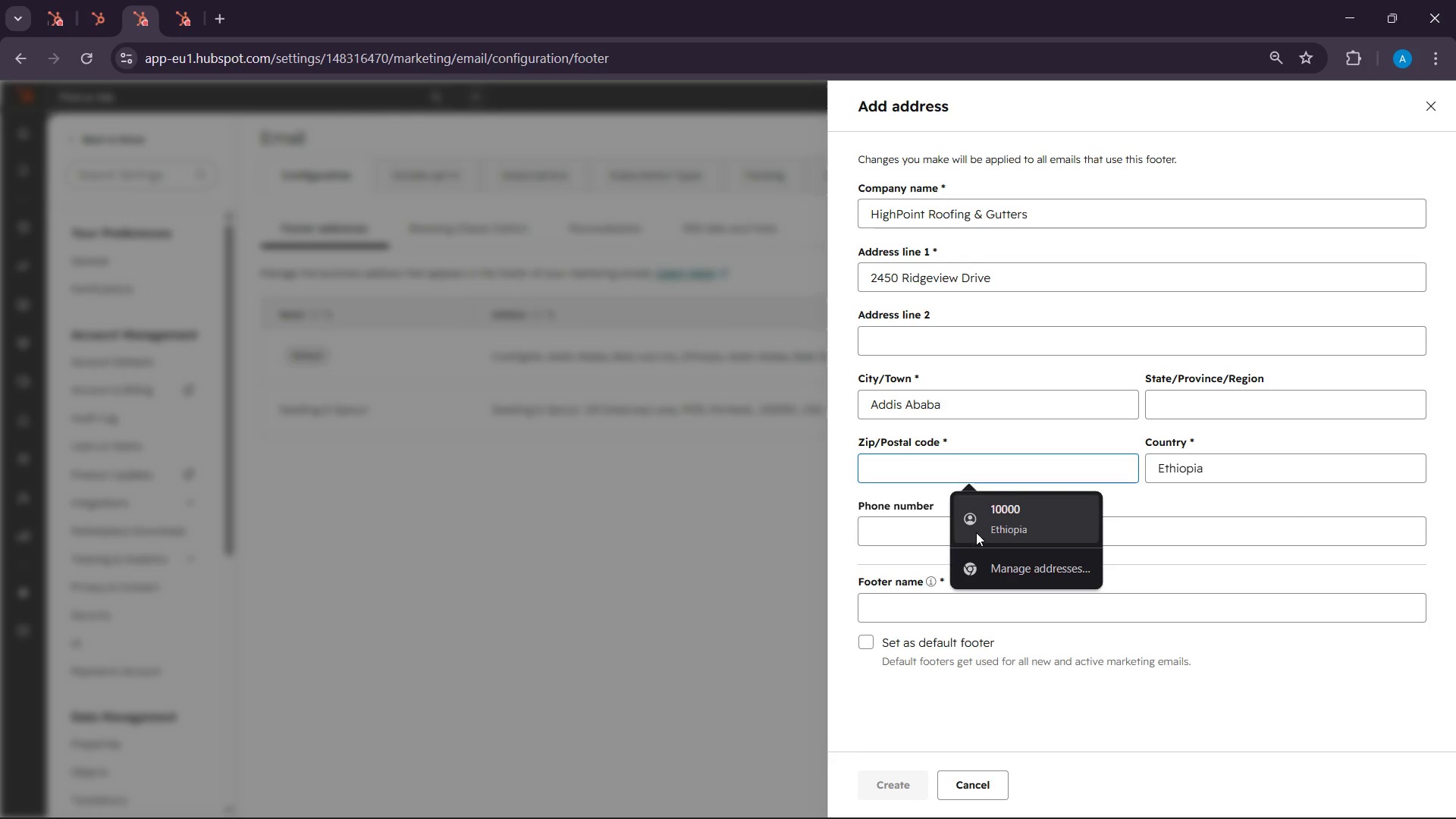 
left_click([1025, 534])
 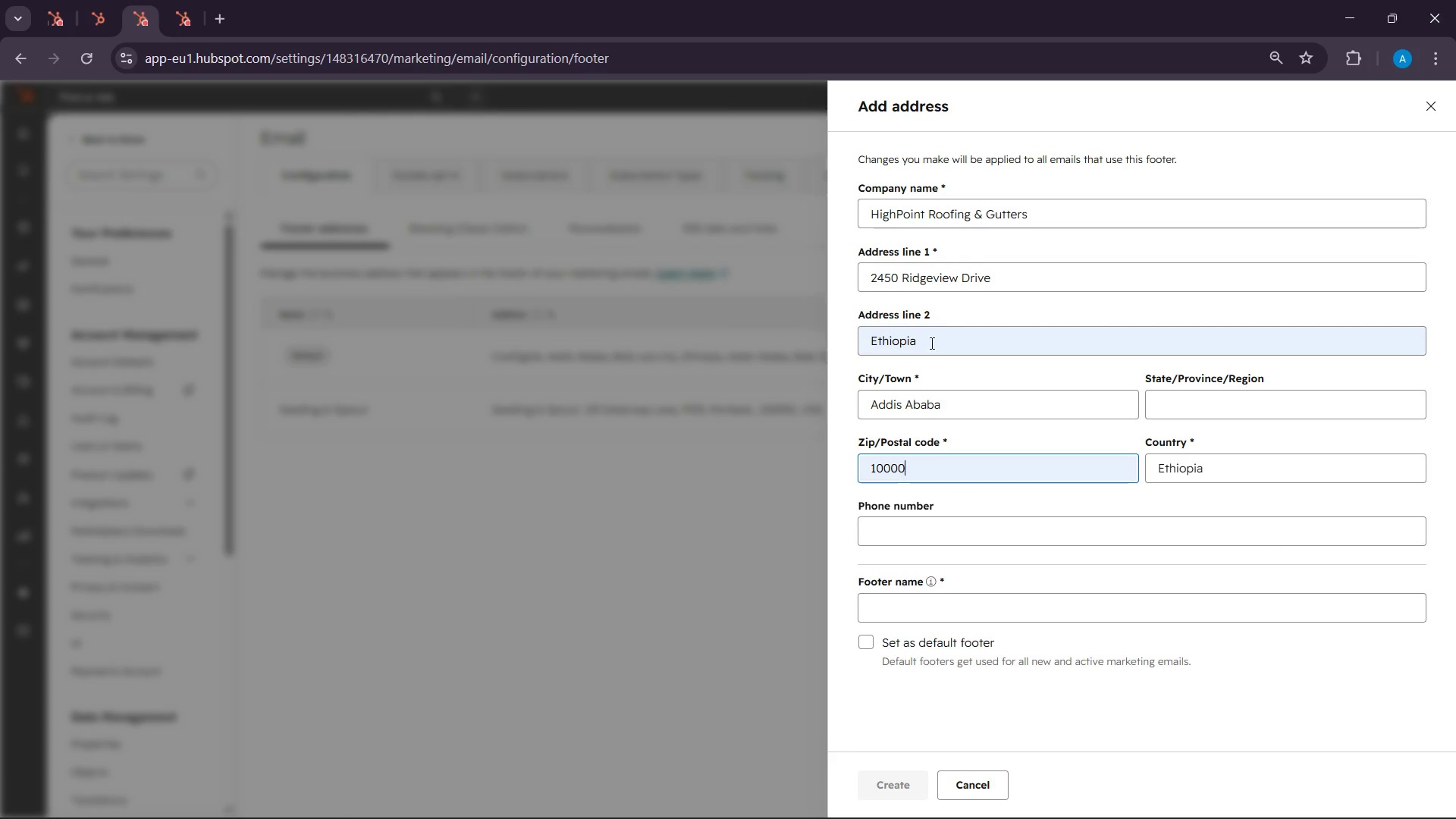 
double_click([902, 336])
 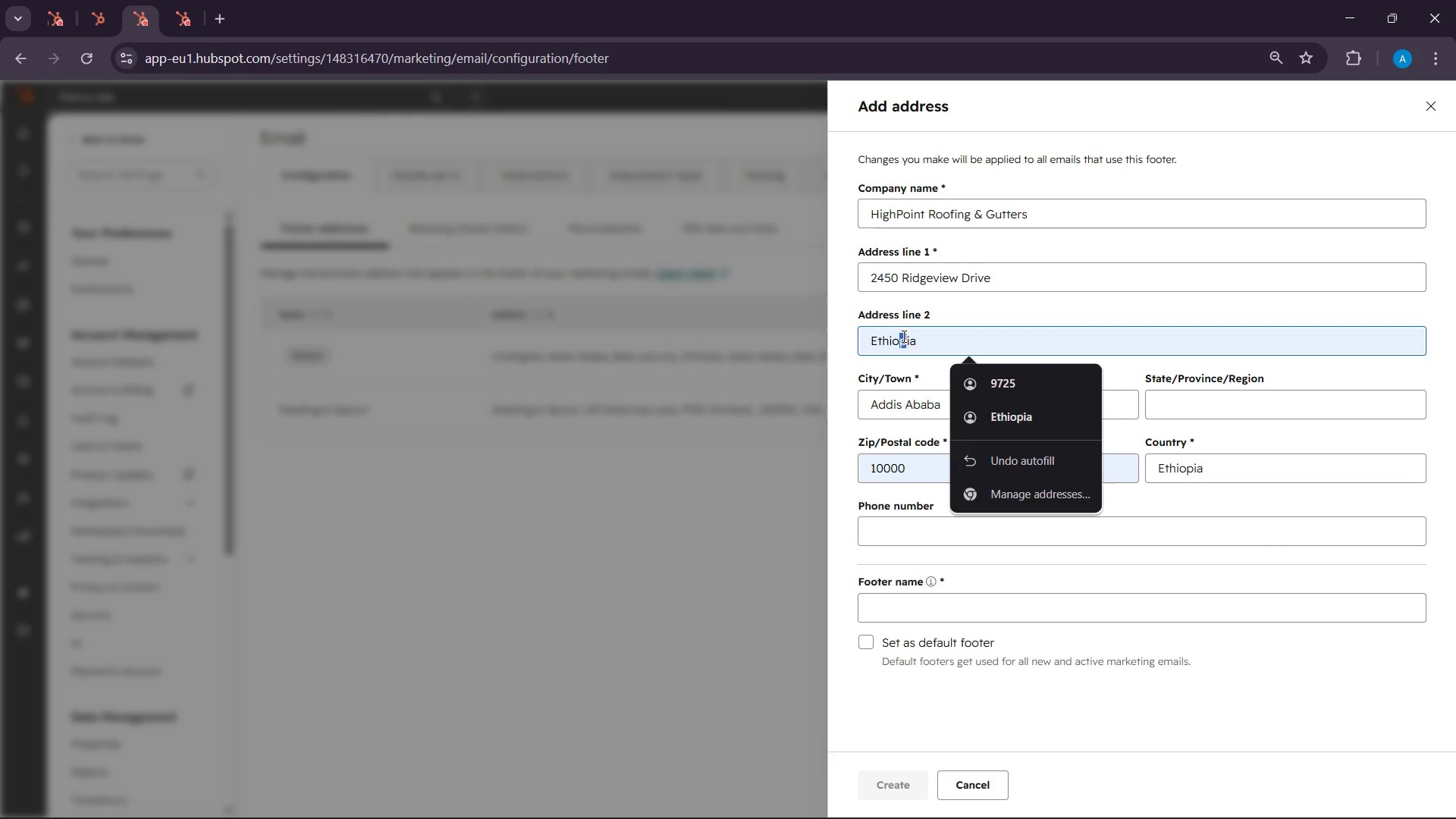 
double_click([902, 336])
 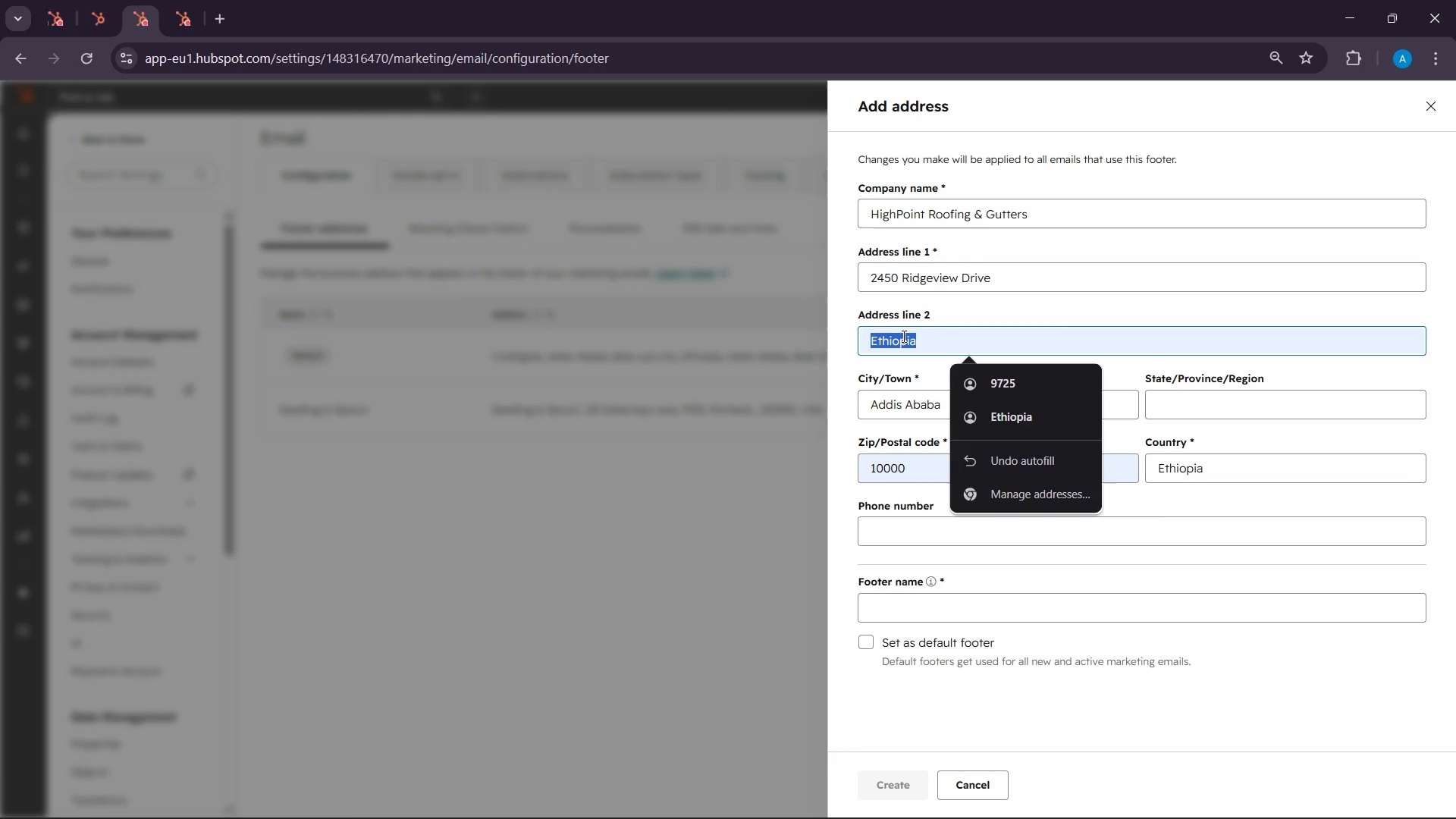 
triple_click([902, 336])
 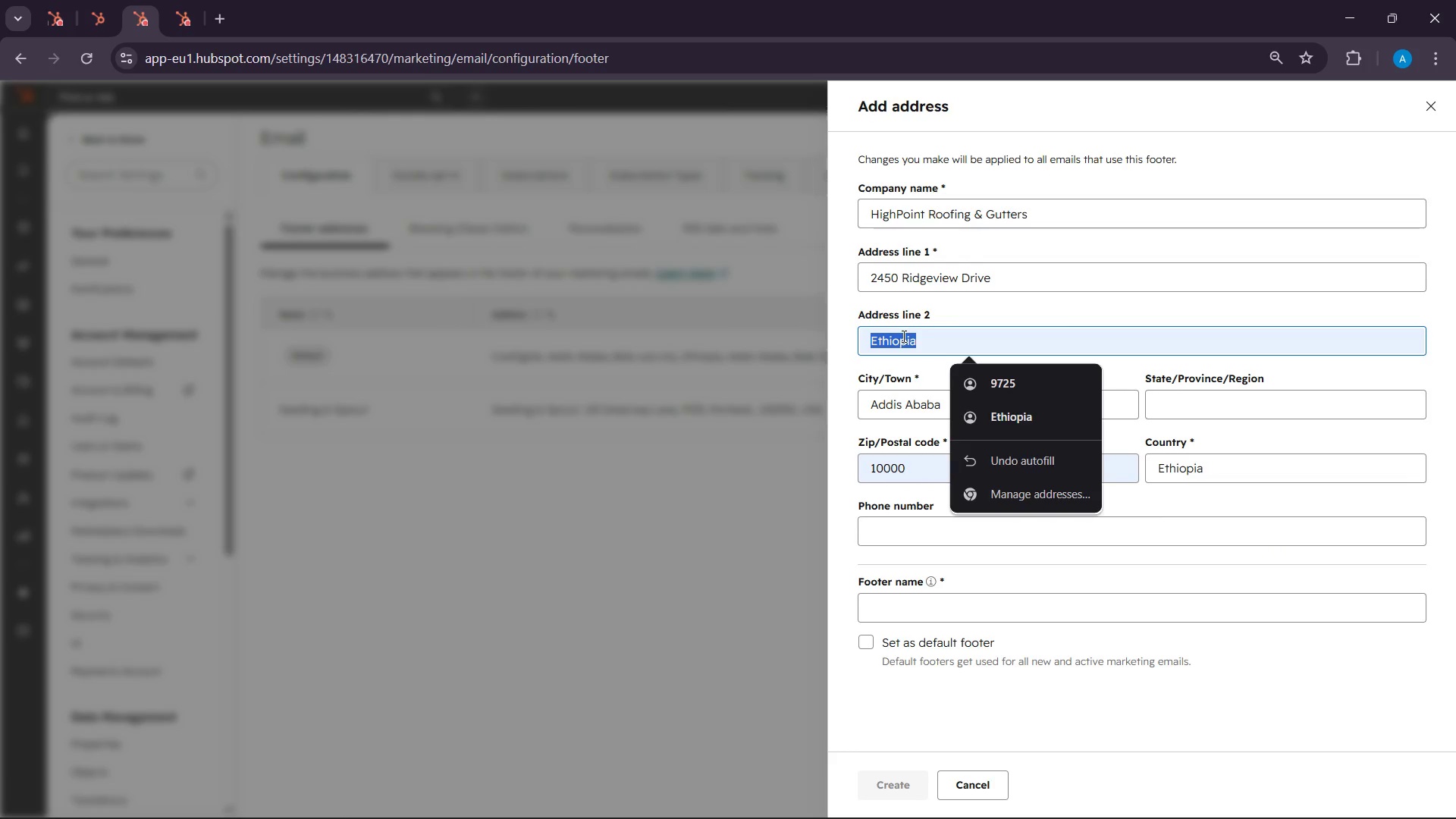 
key(Backspace)
 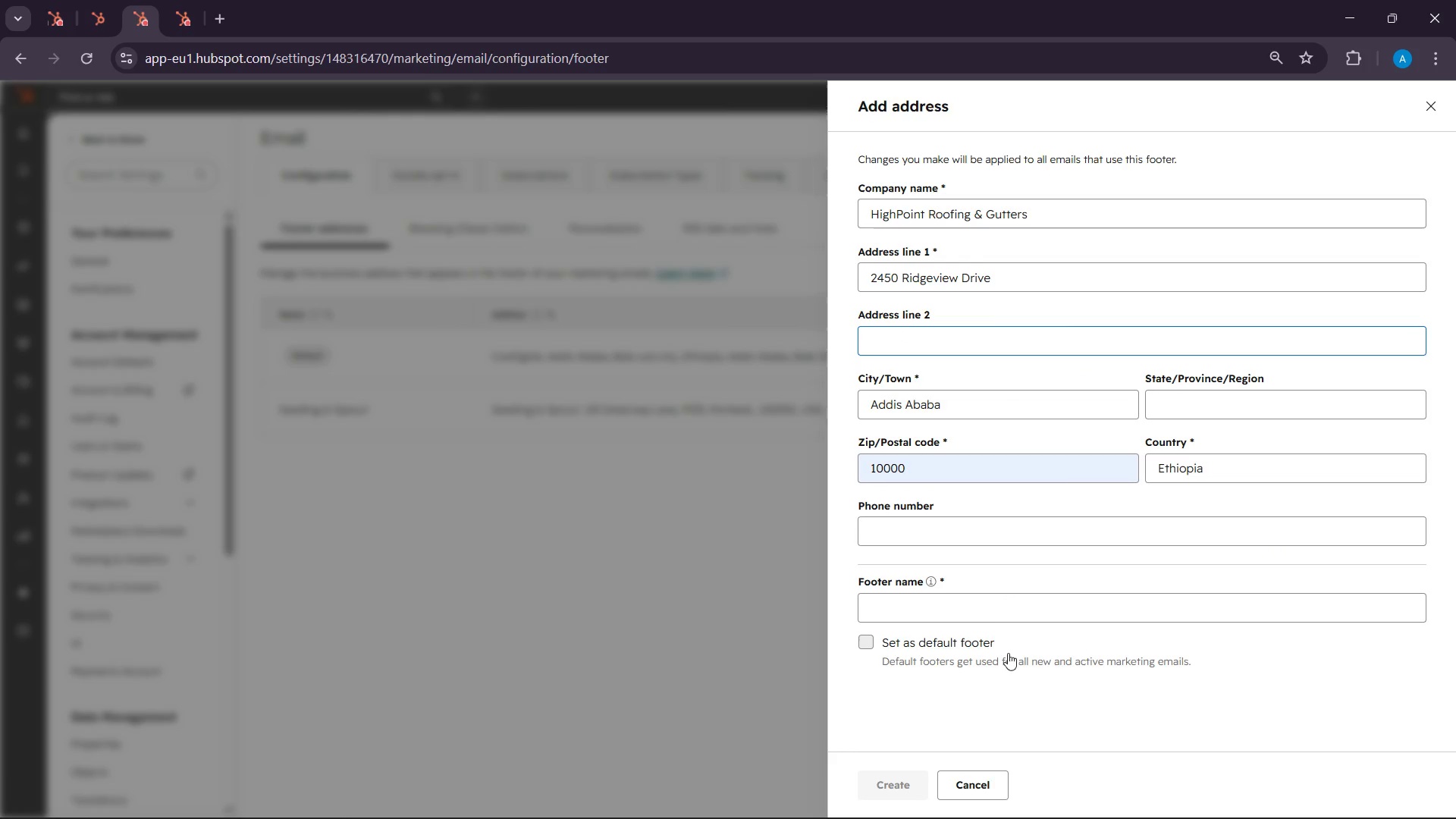 
left_click([943, 543])
 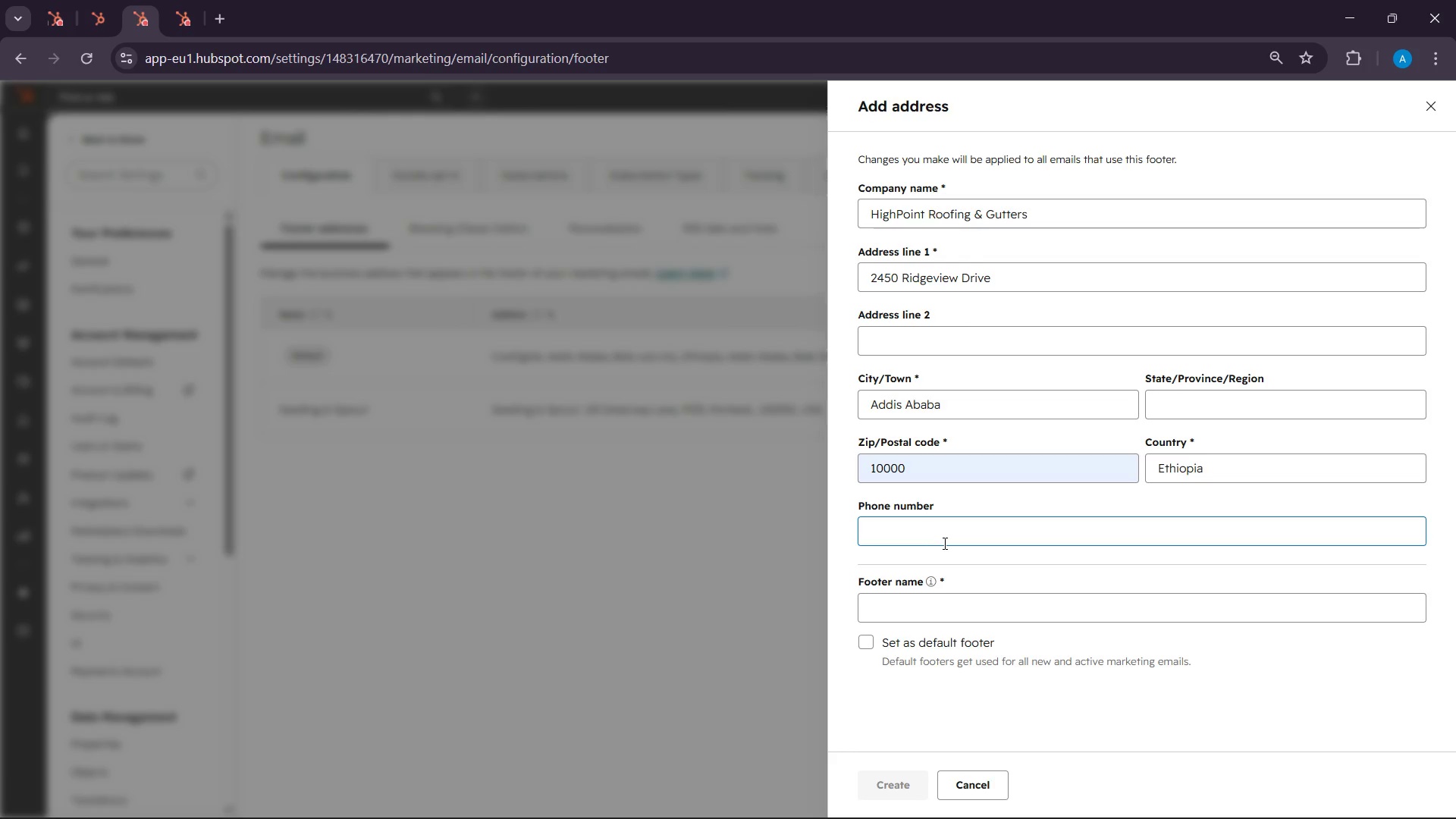 
wait(8.14)
 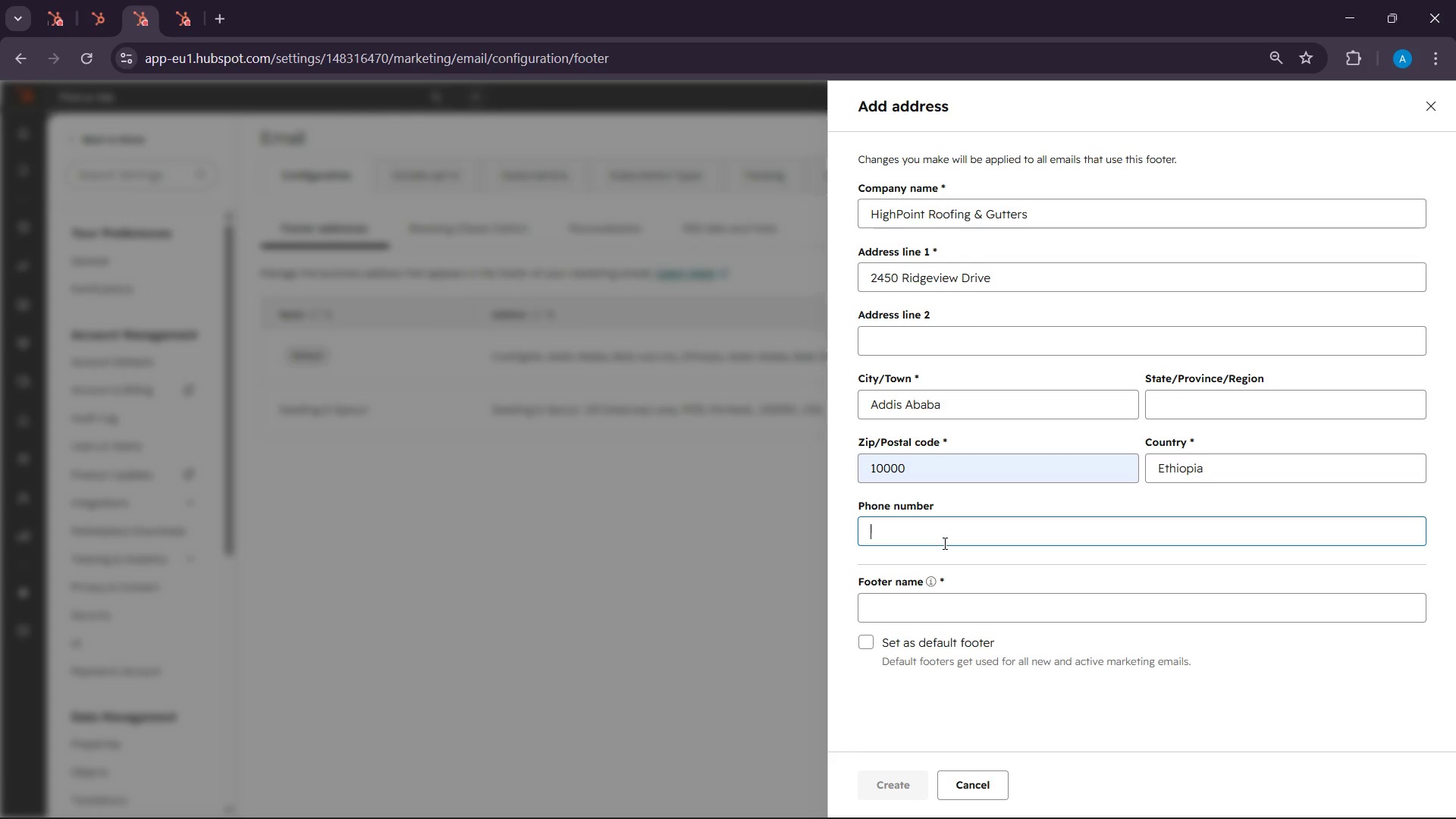 
key(Shift+Equal)
 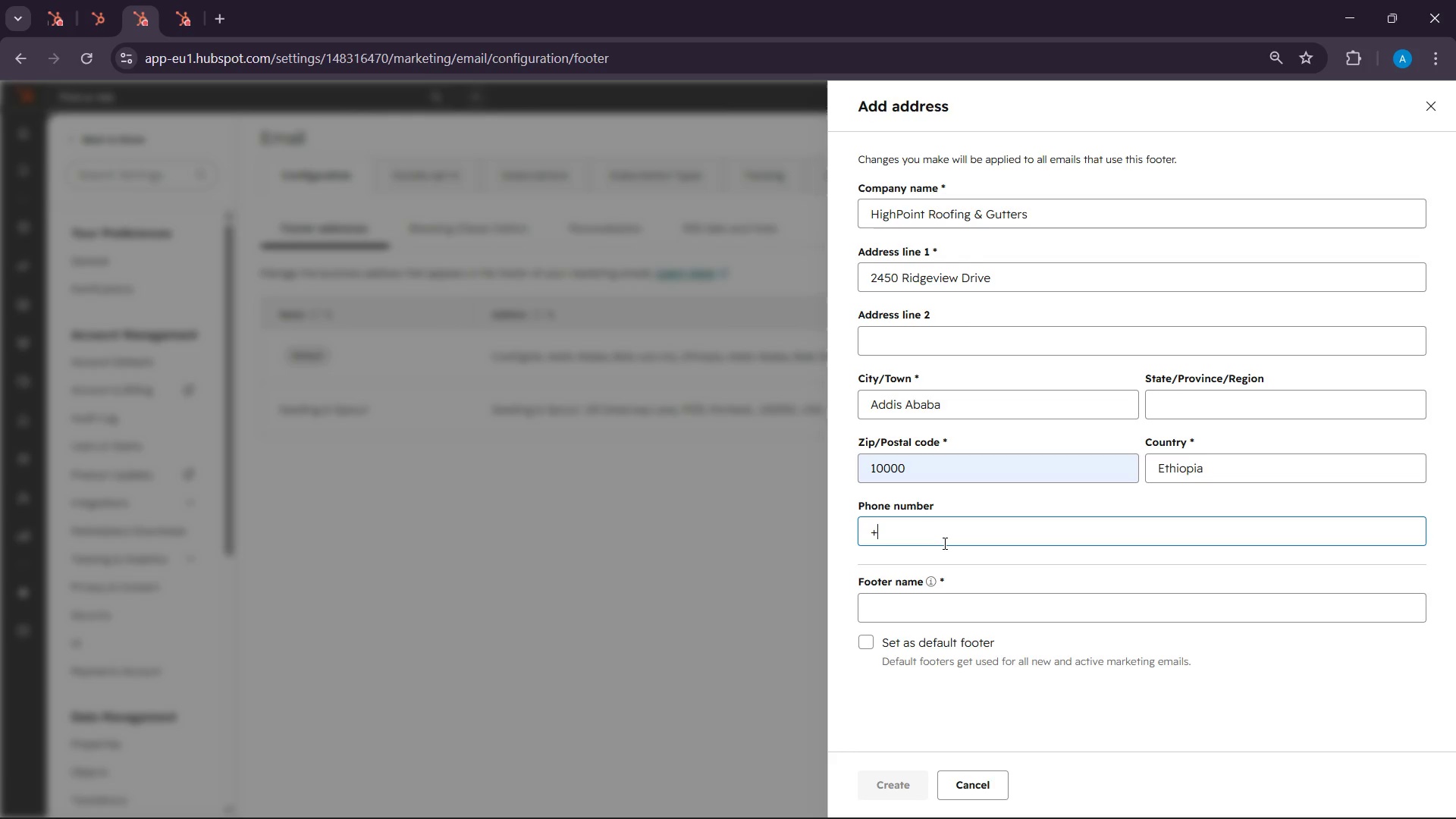 
wait(49.59)
 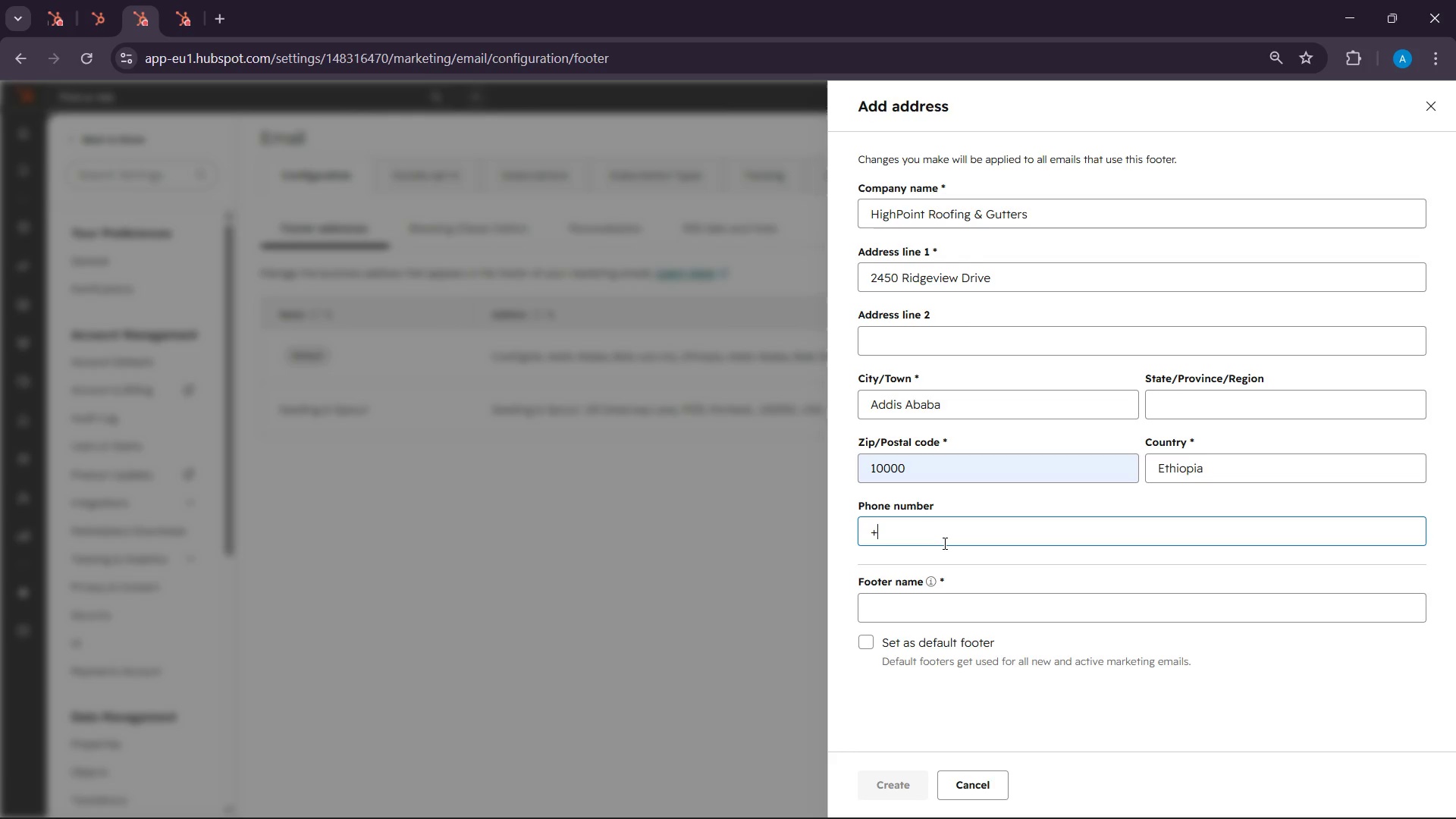 
type(251 11 2234 )
 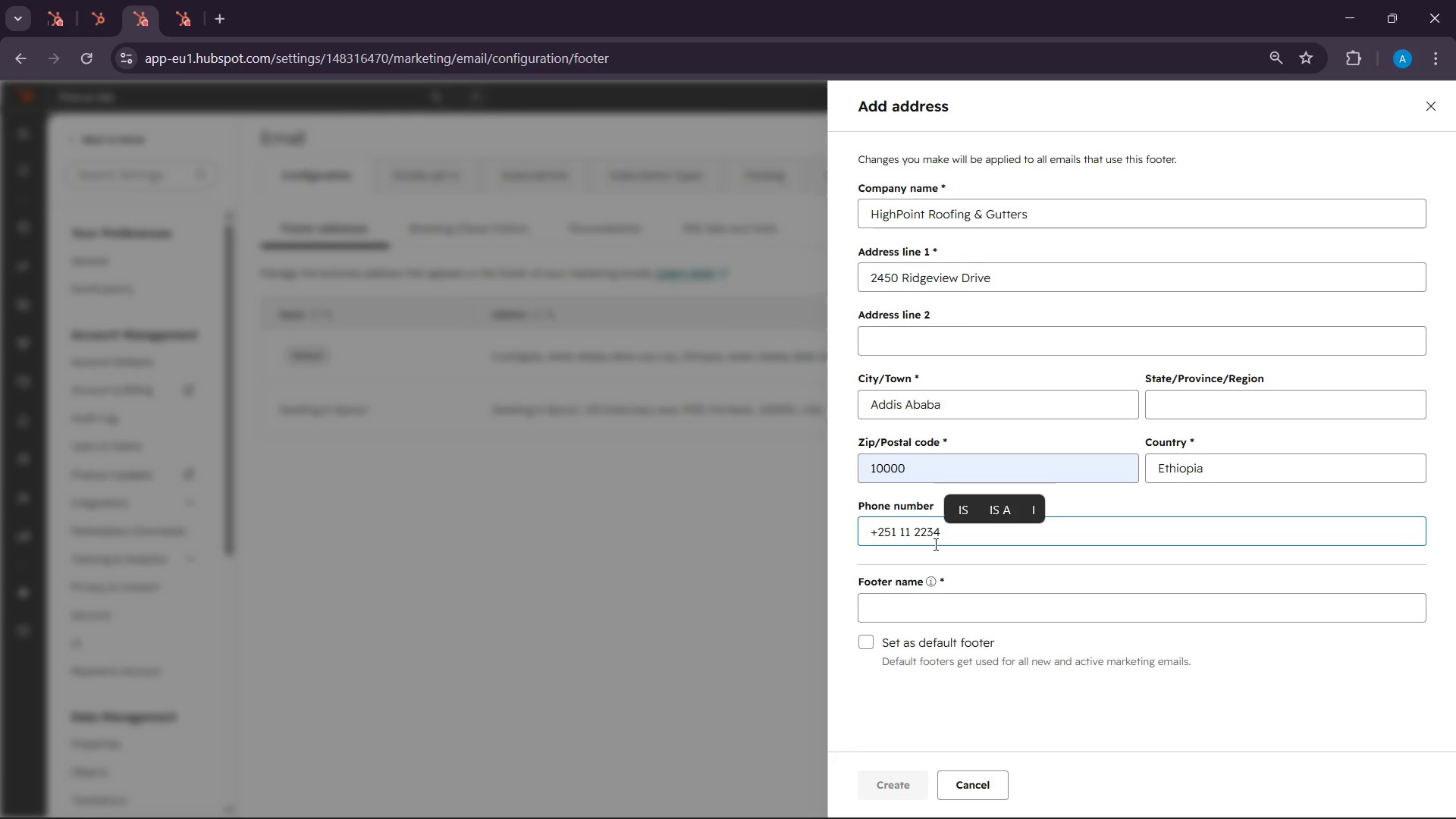 
wait(8.92)
 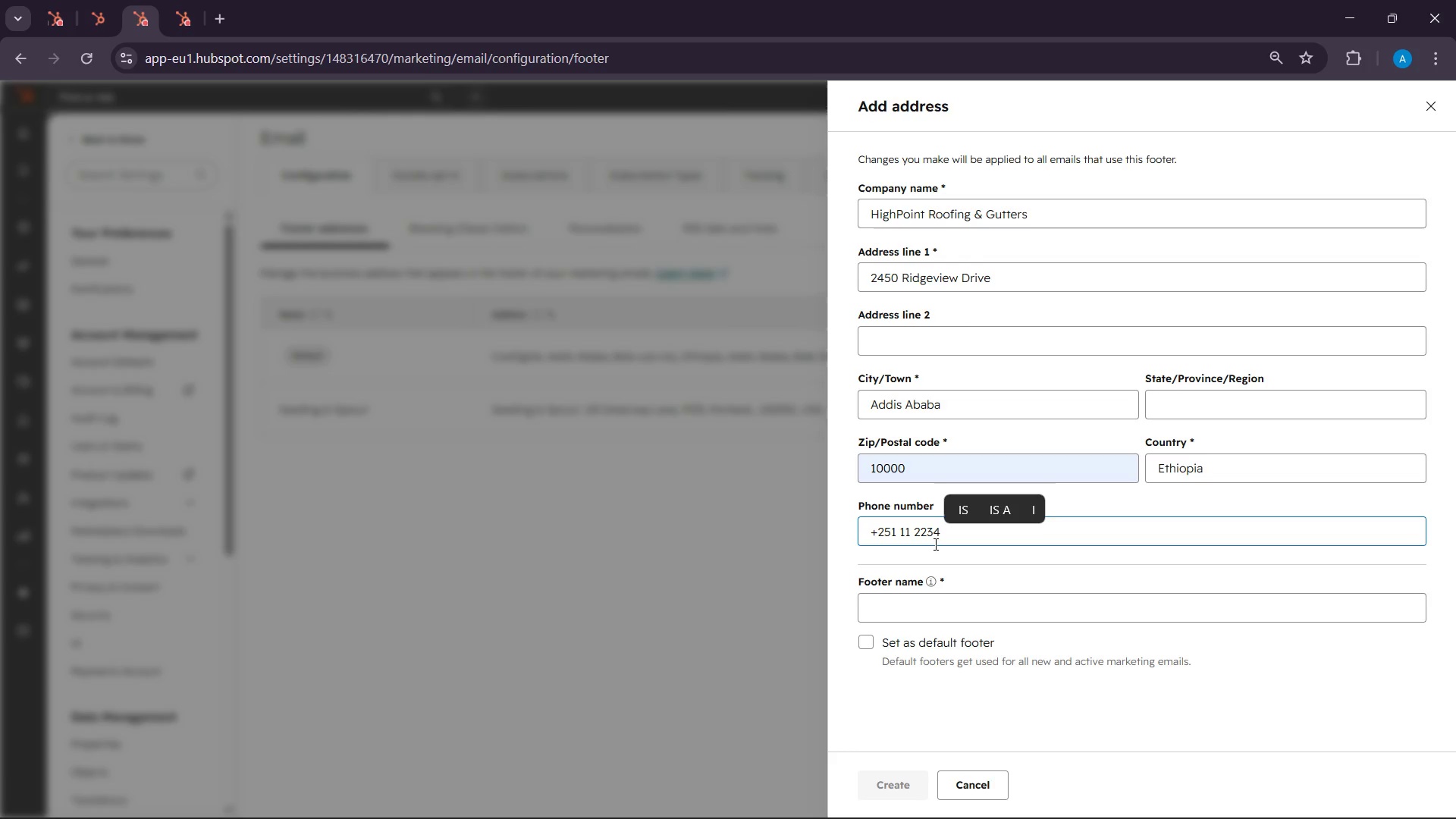 
type(567)
 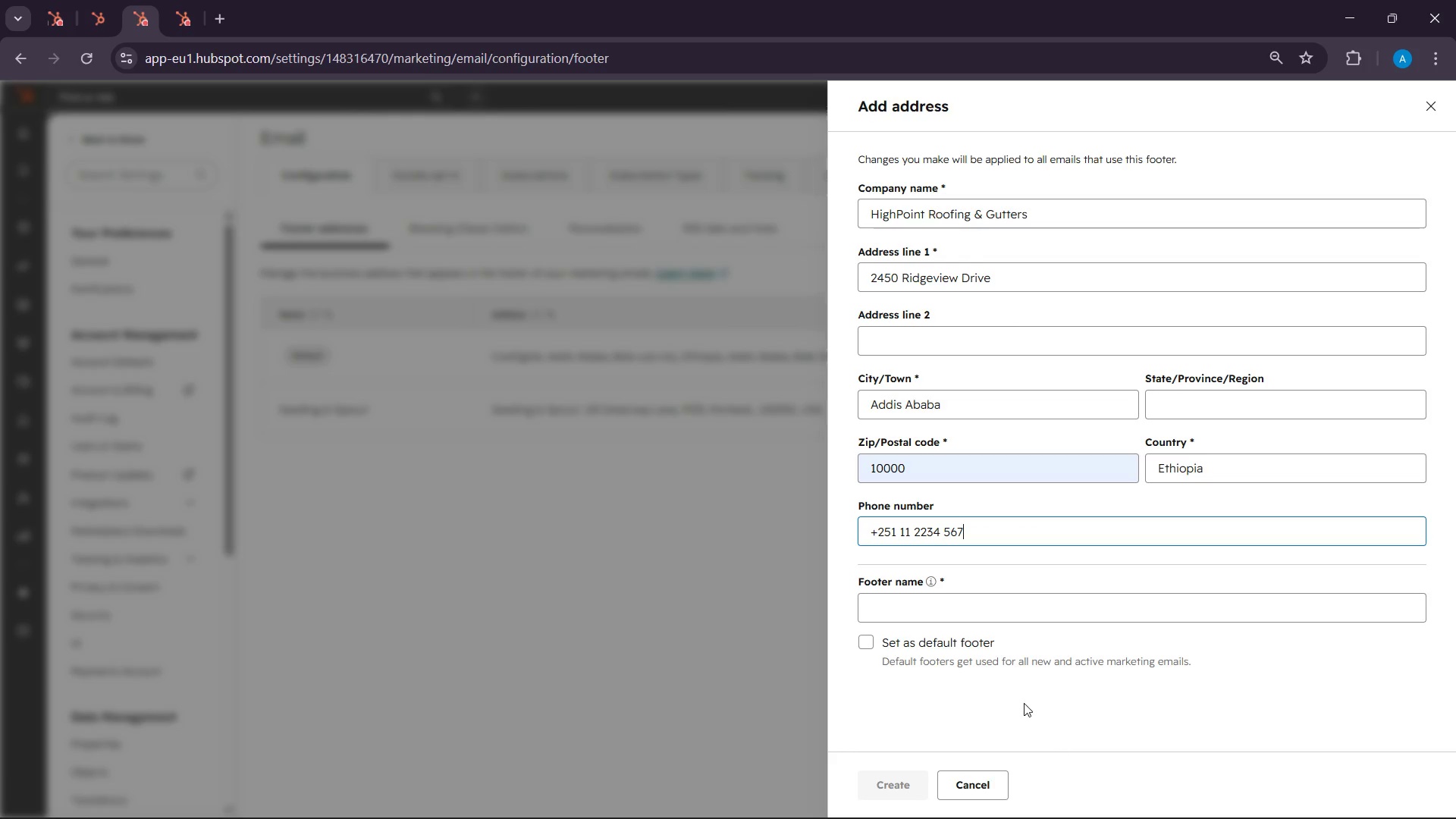 
left_click([899, 603])
 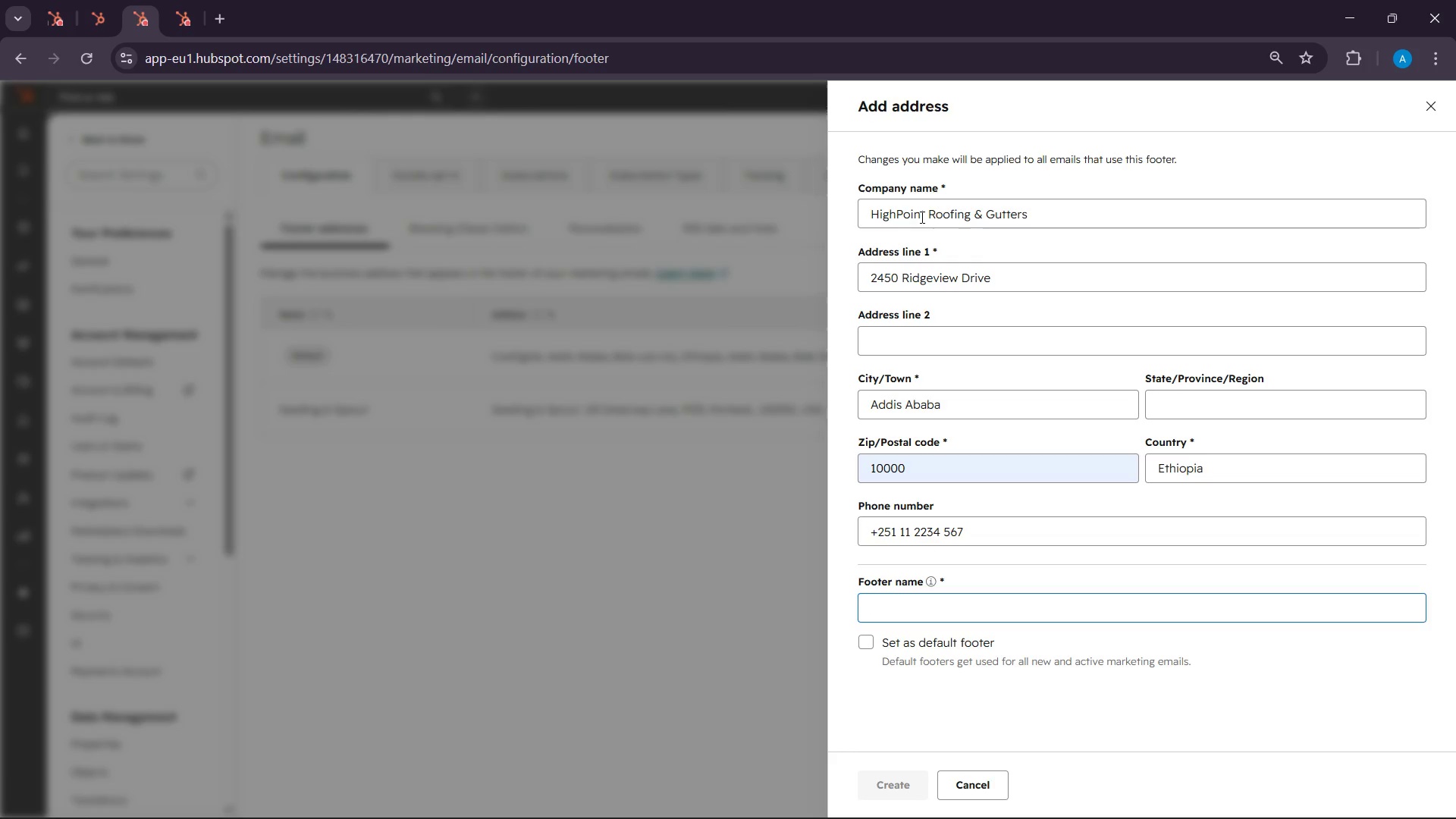 
double_click([919, 215])
 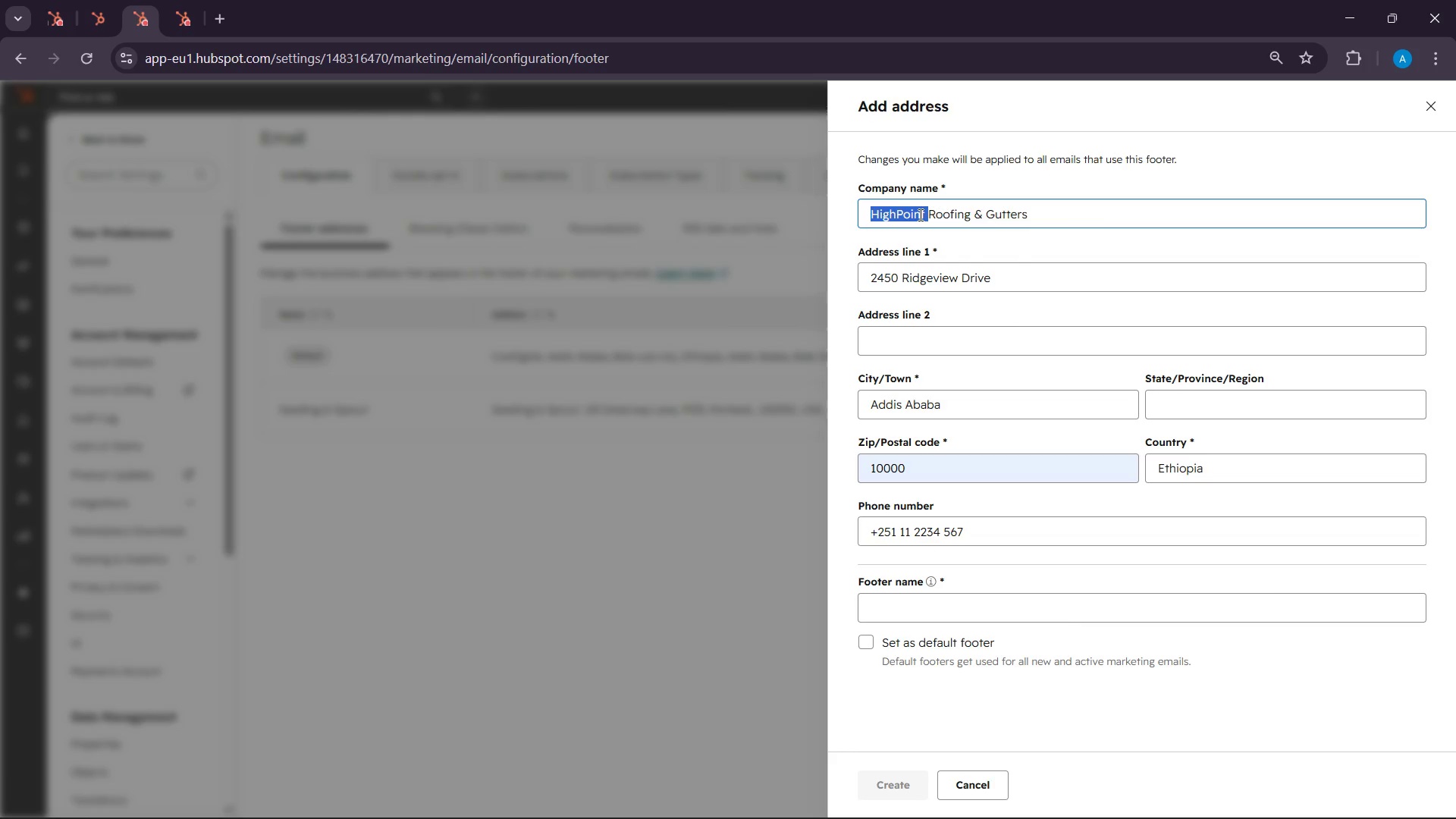 
triple_click([919, 215])
 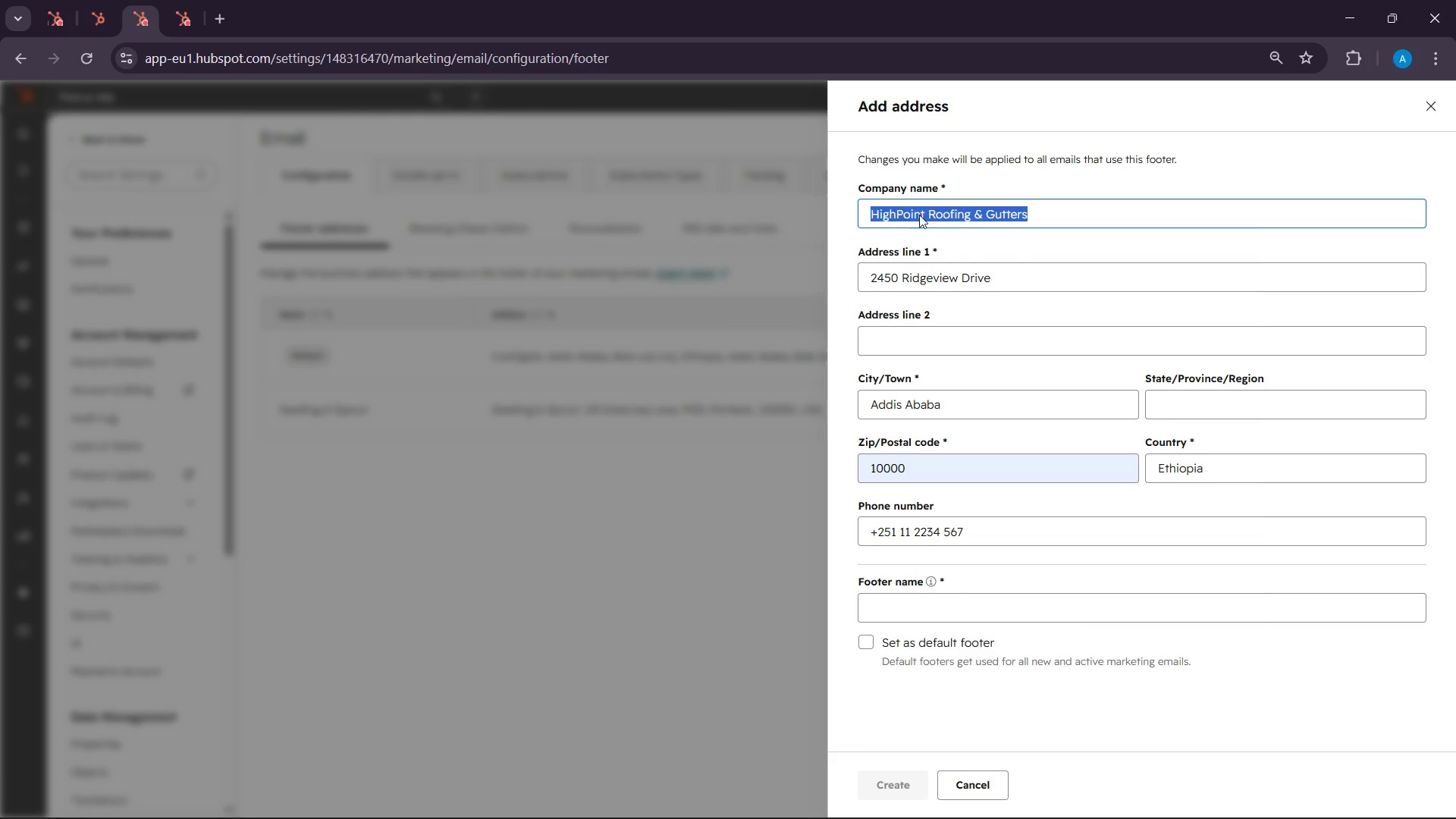 
right_click([919, 215])
 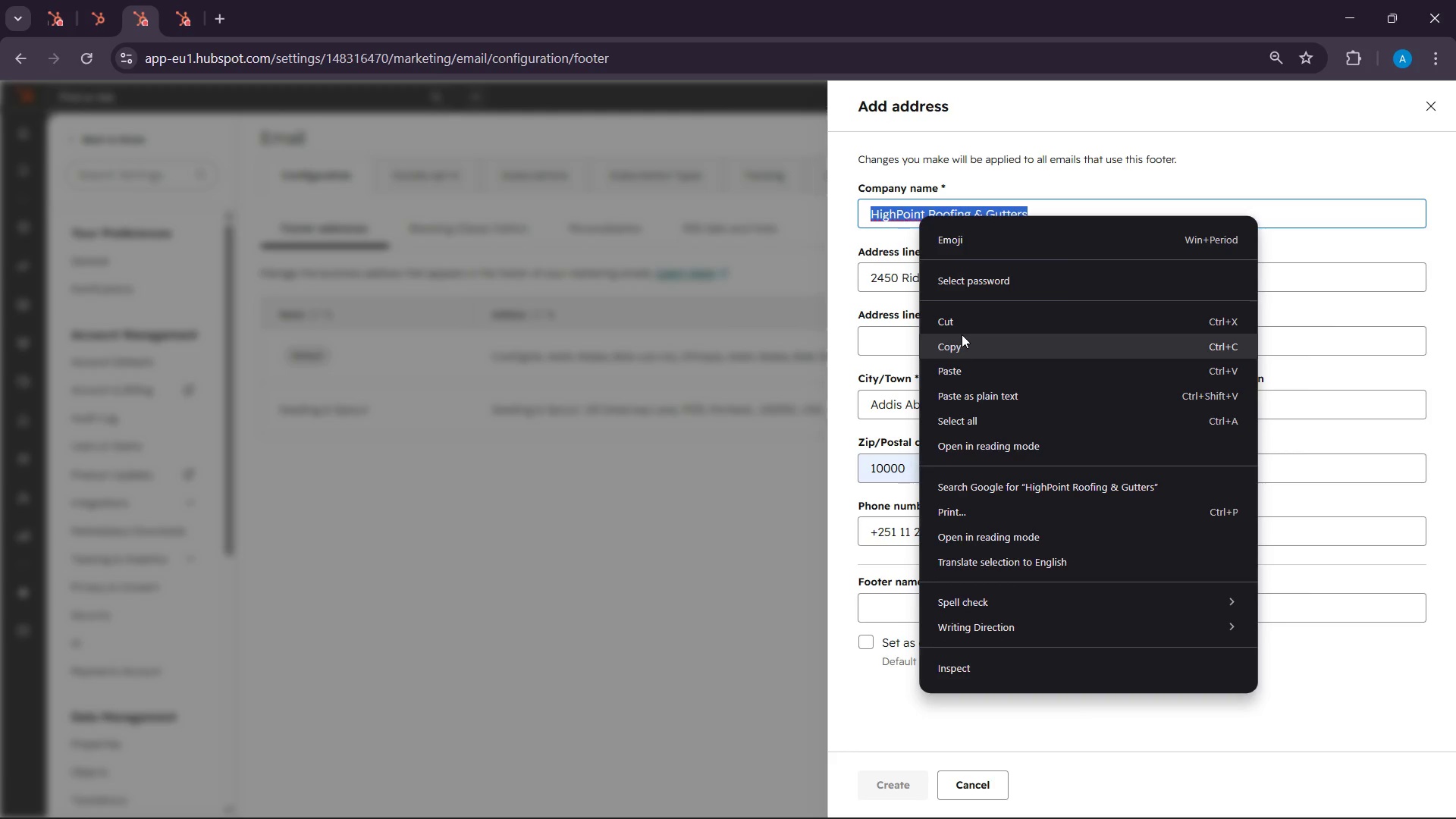 
left_click([962, 343])
 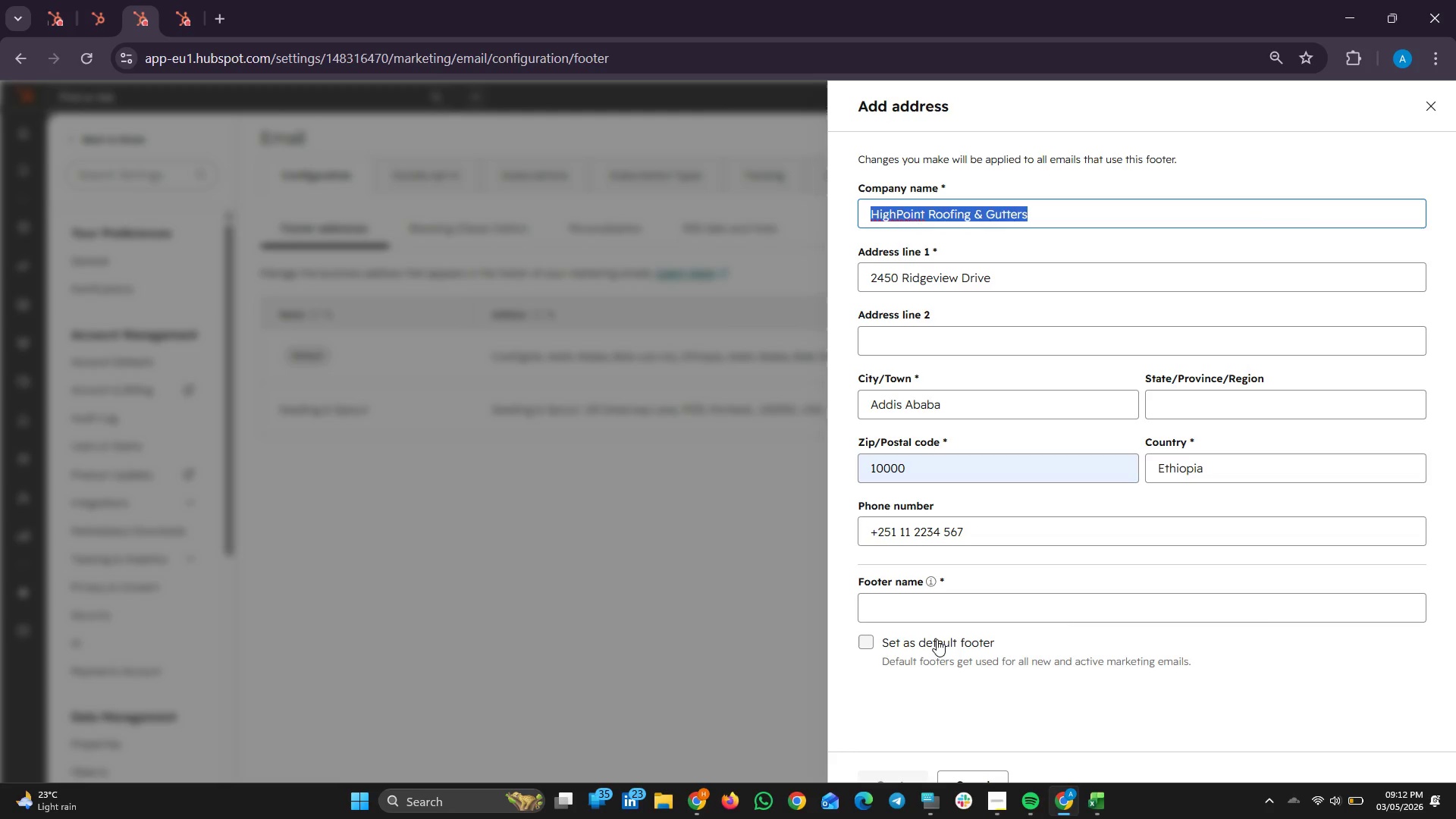 
left_click([940, 612])
 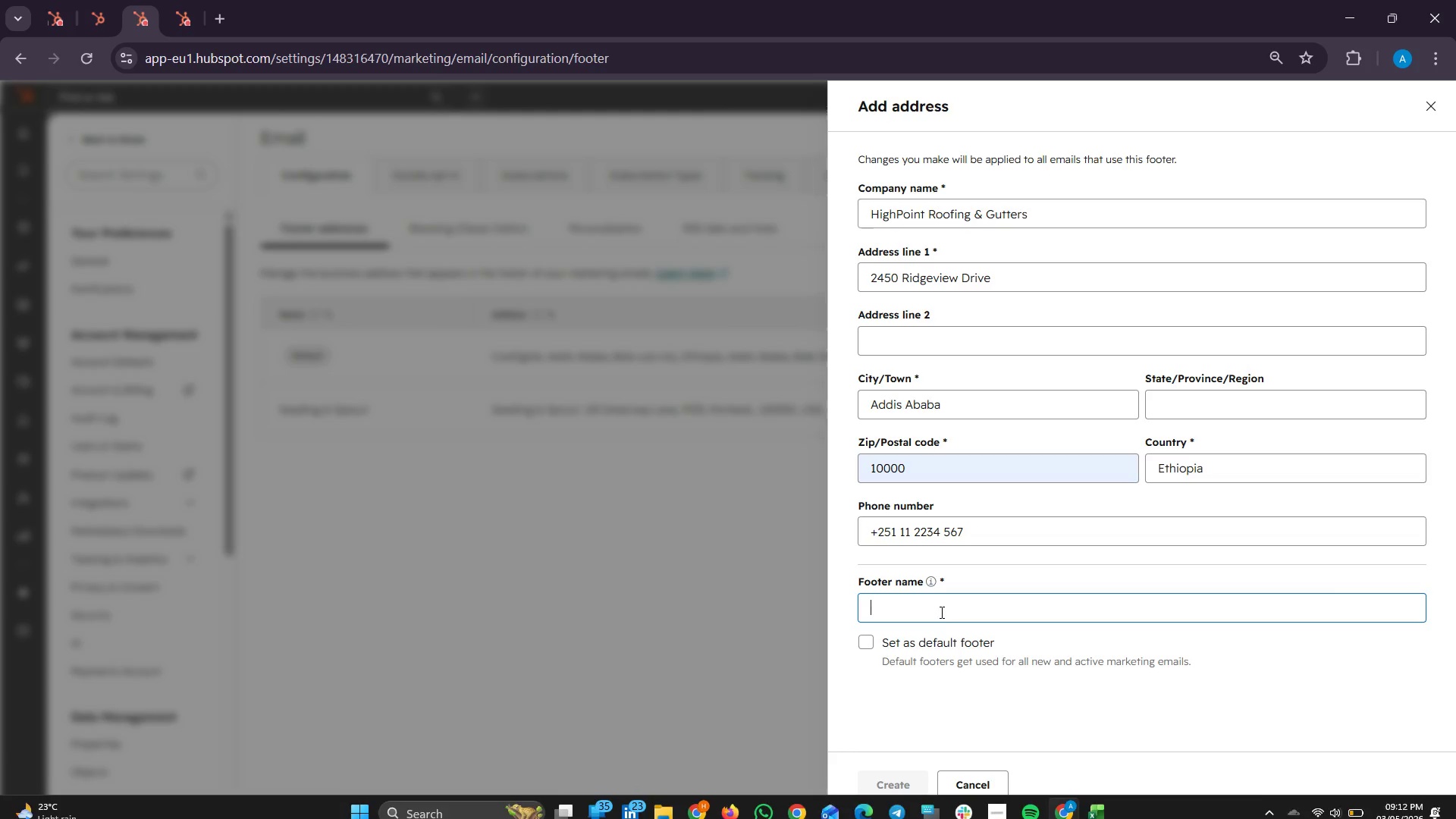 
right_click([940, 612])
 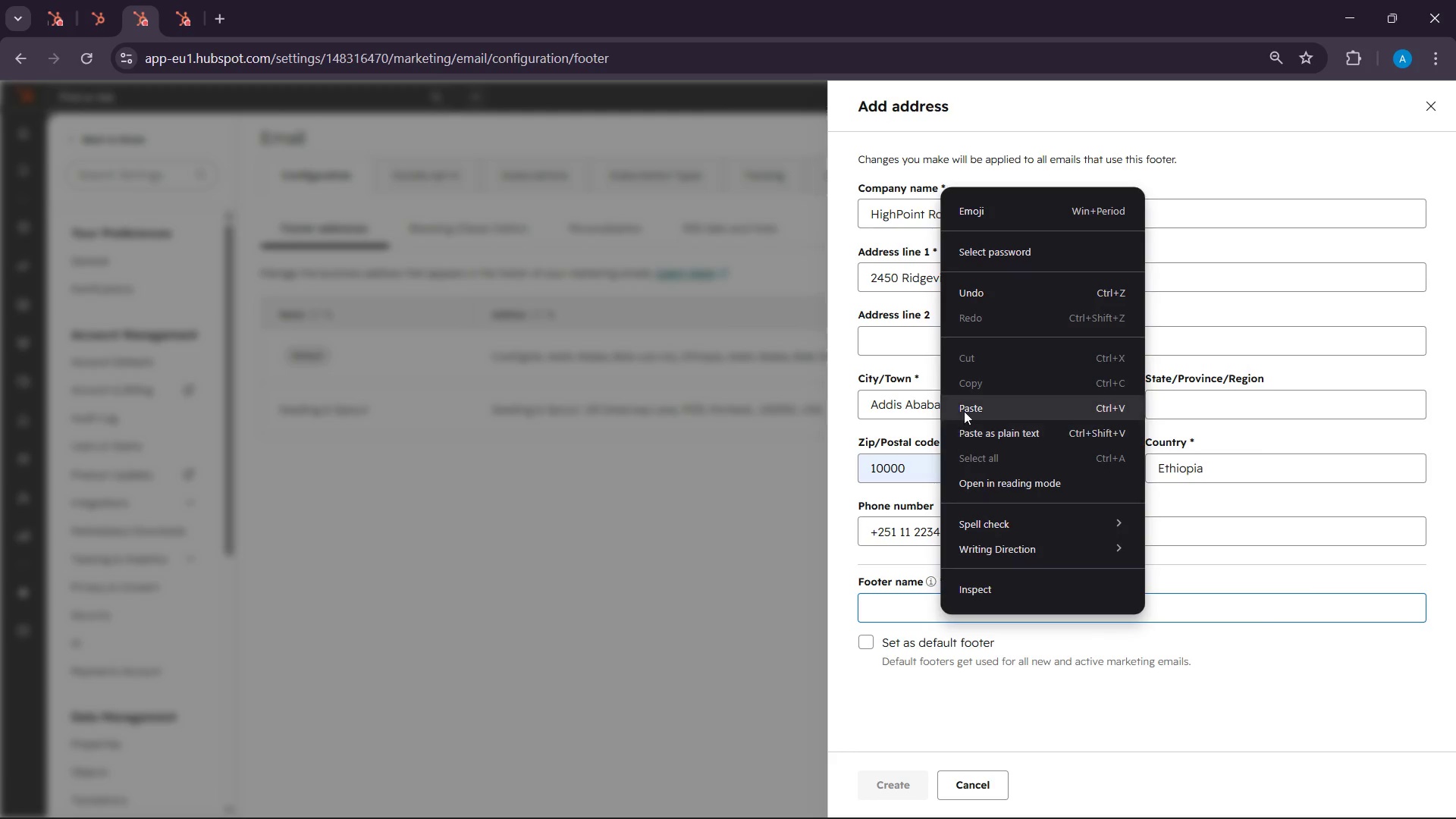 
left_click([965, 409])
 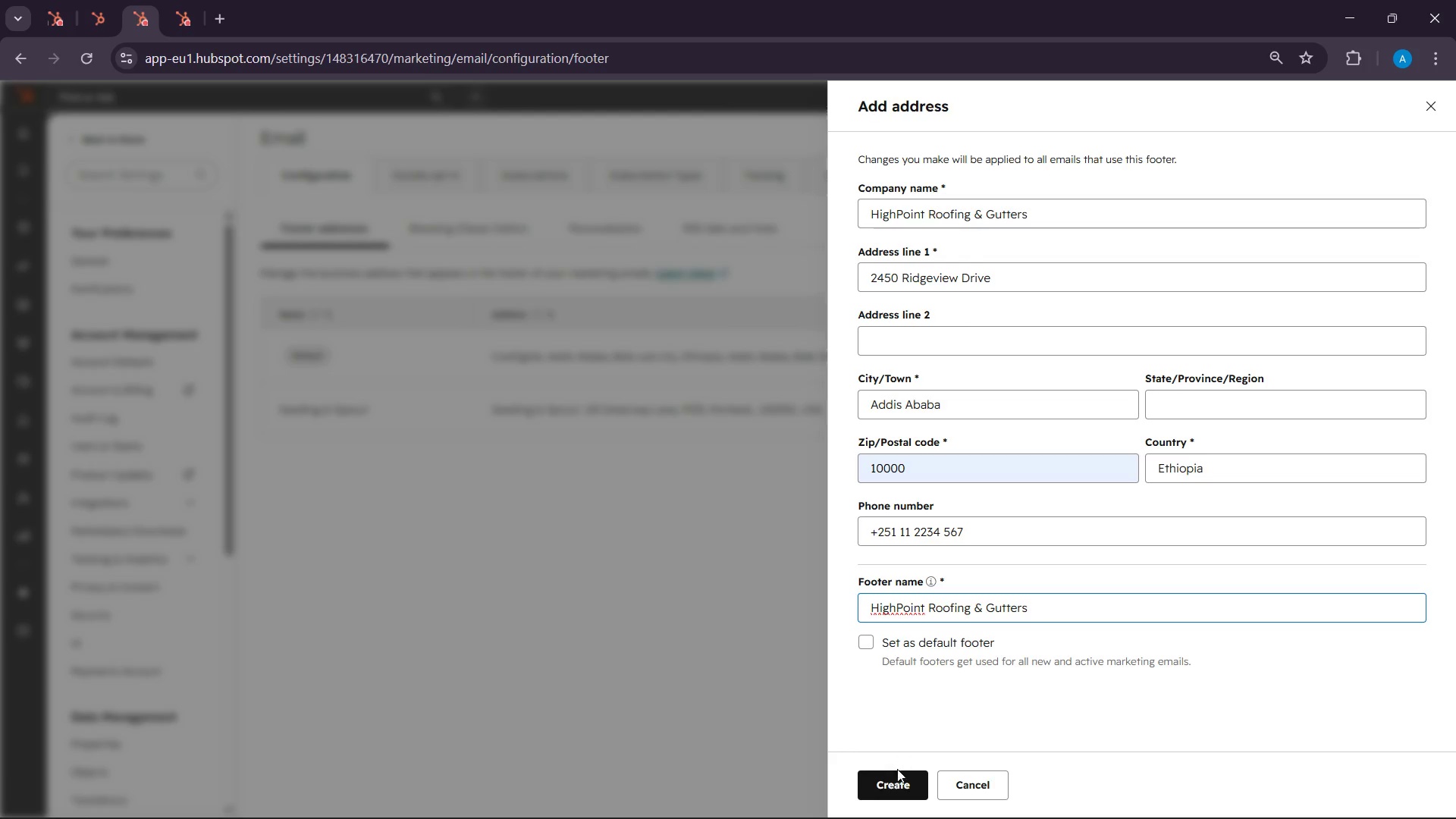 
left_click([894, 784])
 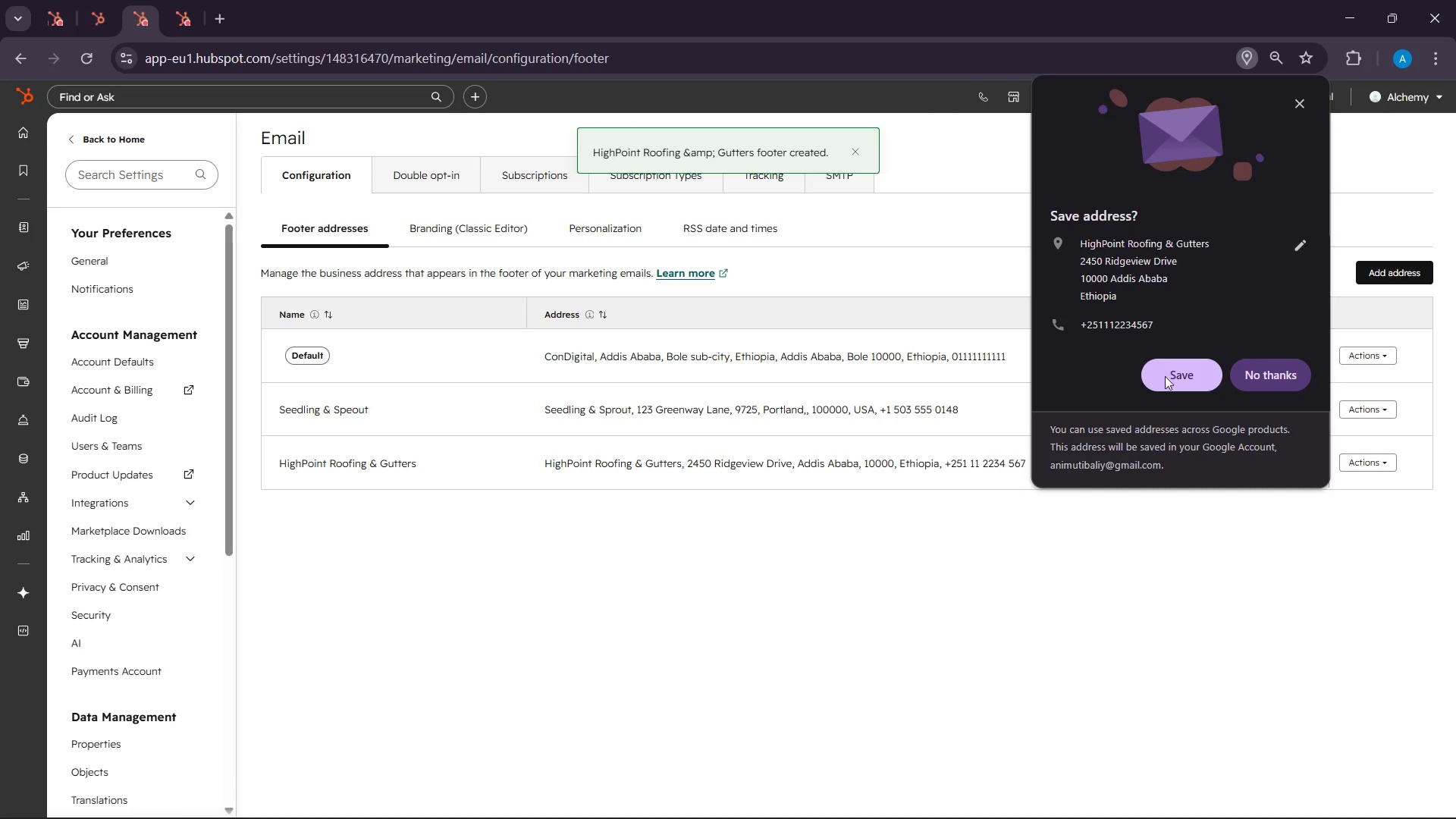 
left_click([1200, 380])
 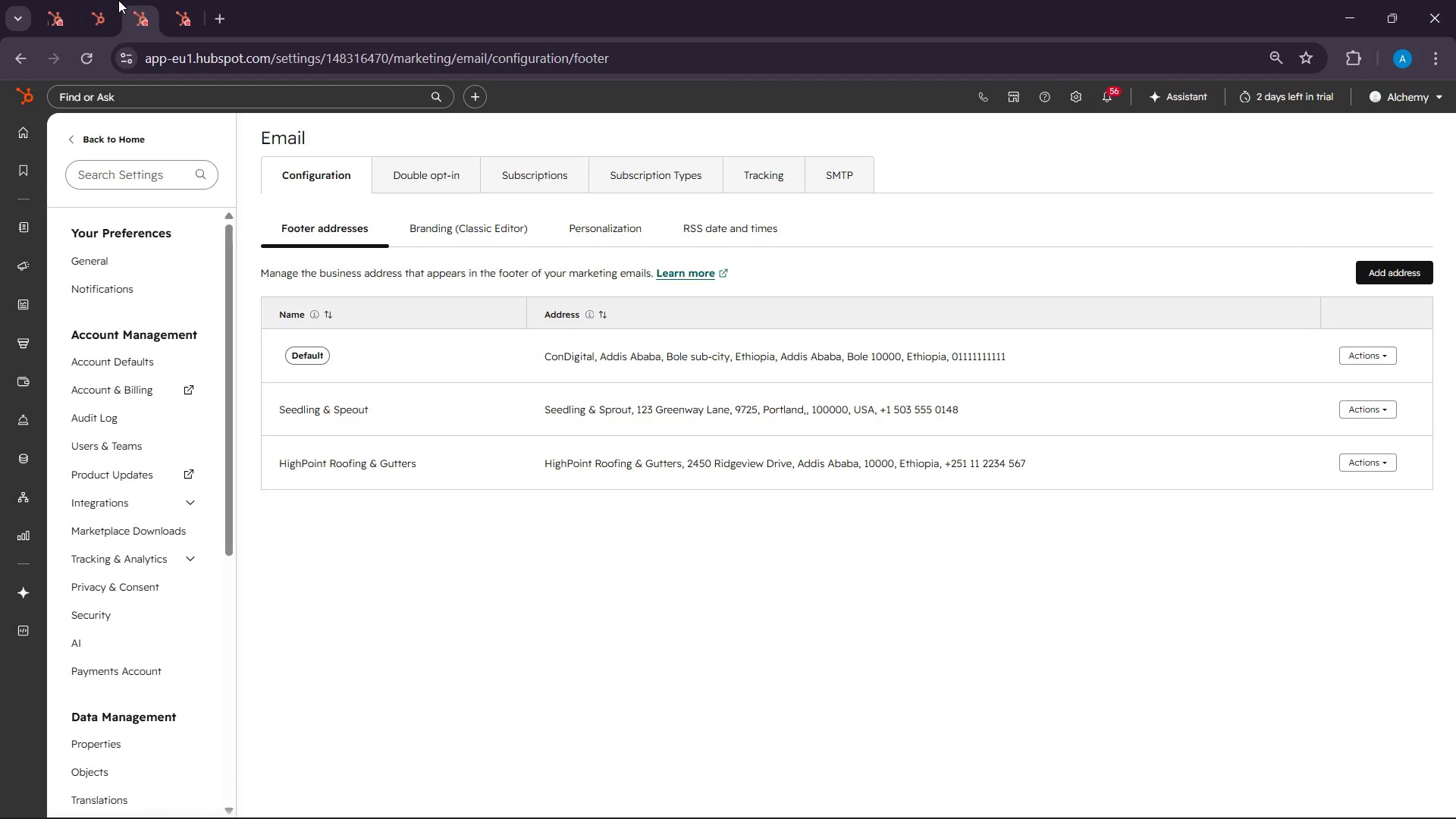 
left_click([115, 0])
 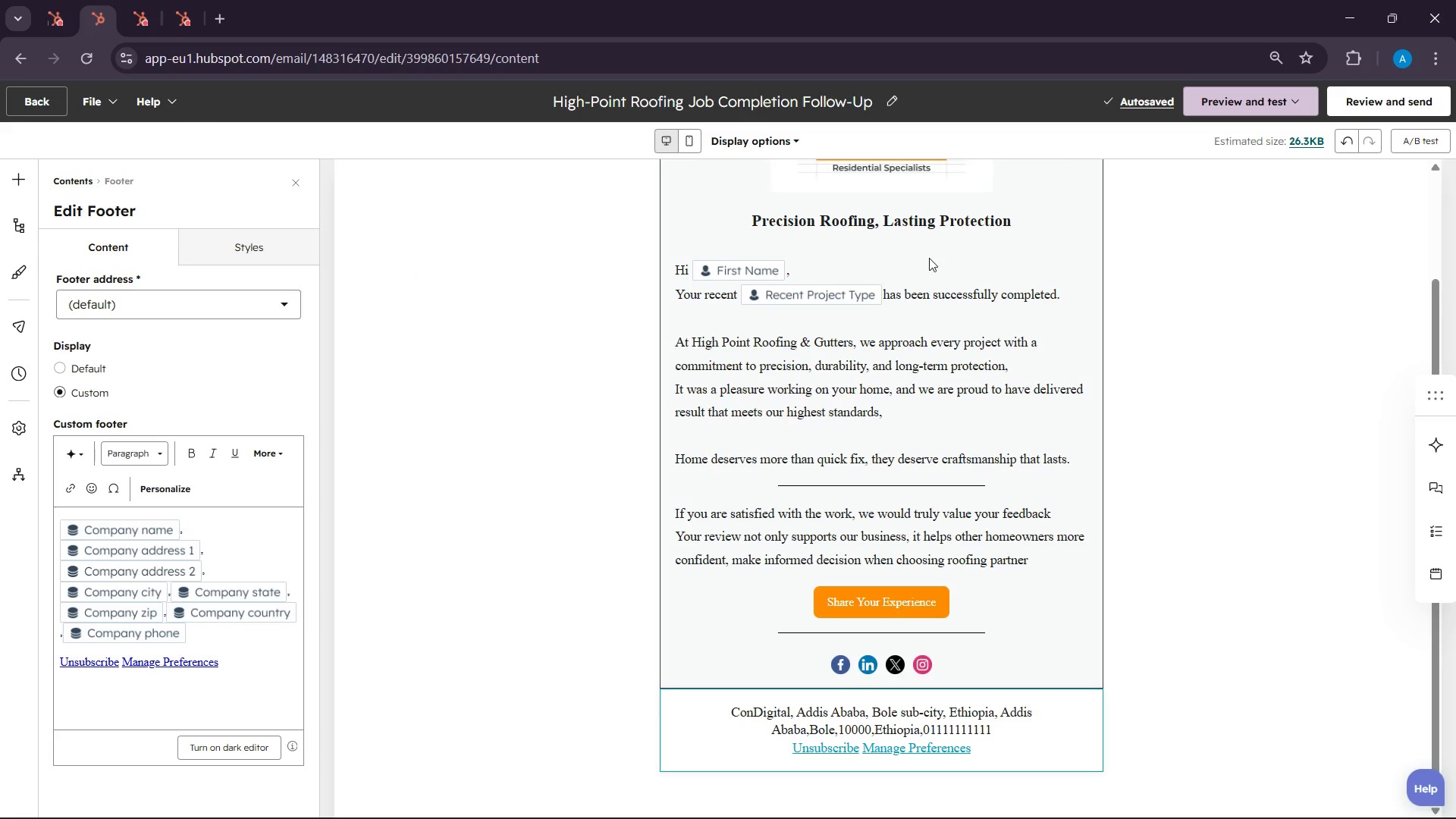 
left_click([88, 60])
 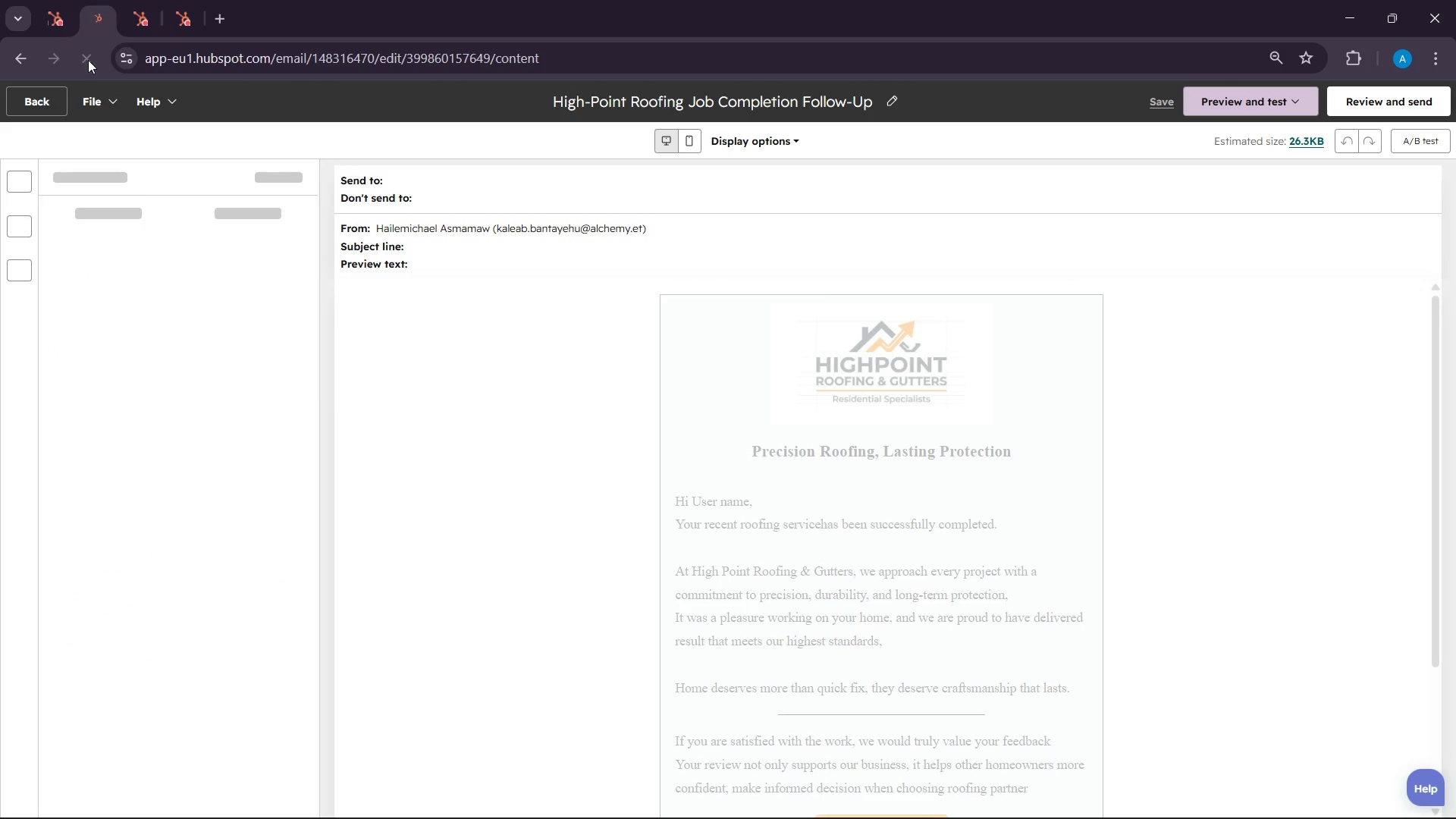 
scroll: coordinate [1052, 397], scroll_direction: down, amount: 6.0
 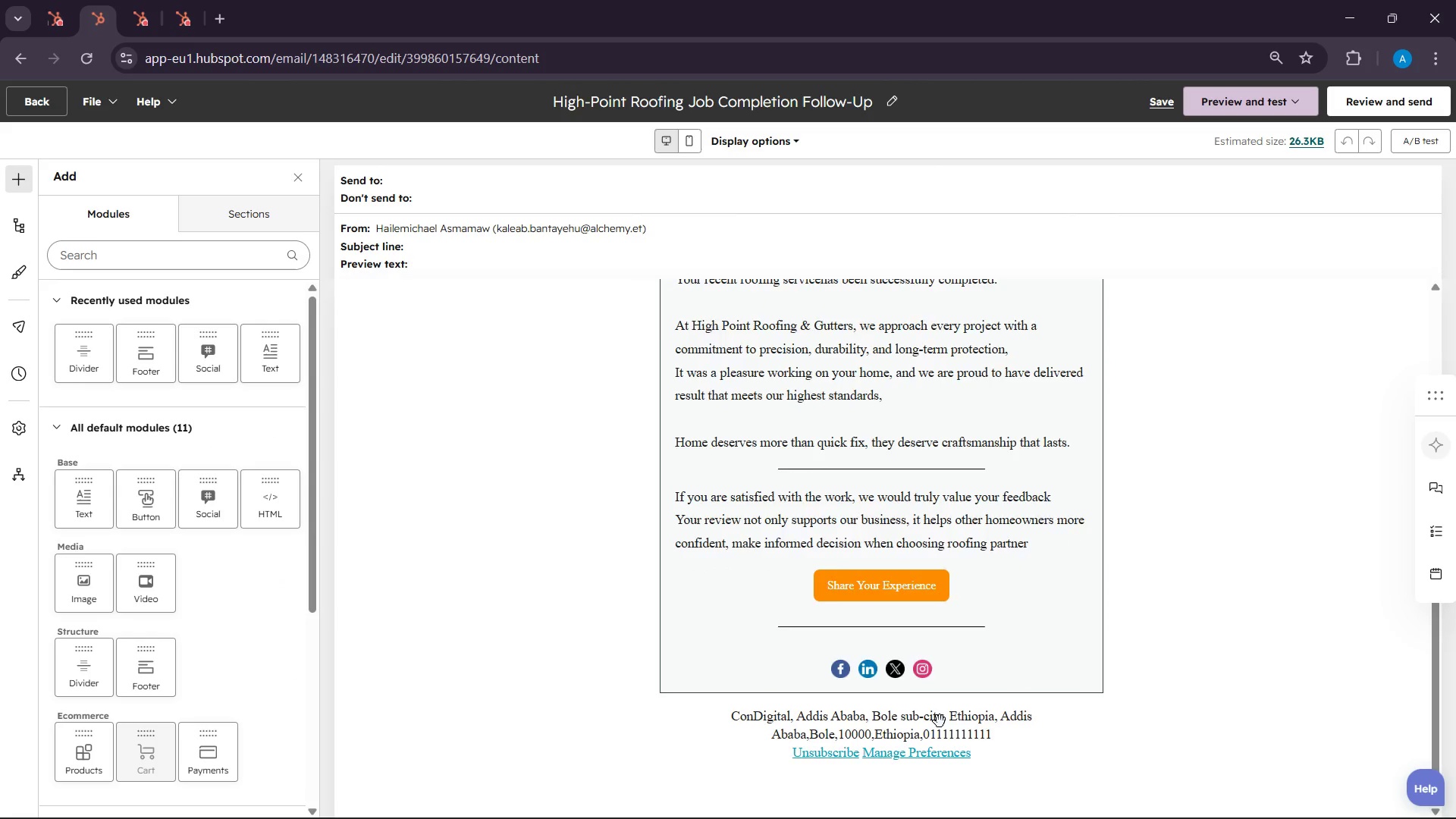 
left_click([940, 721])
 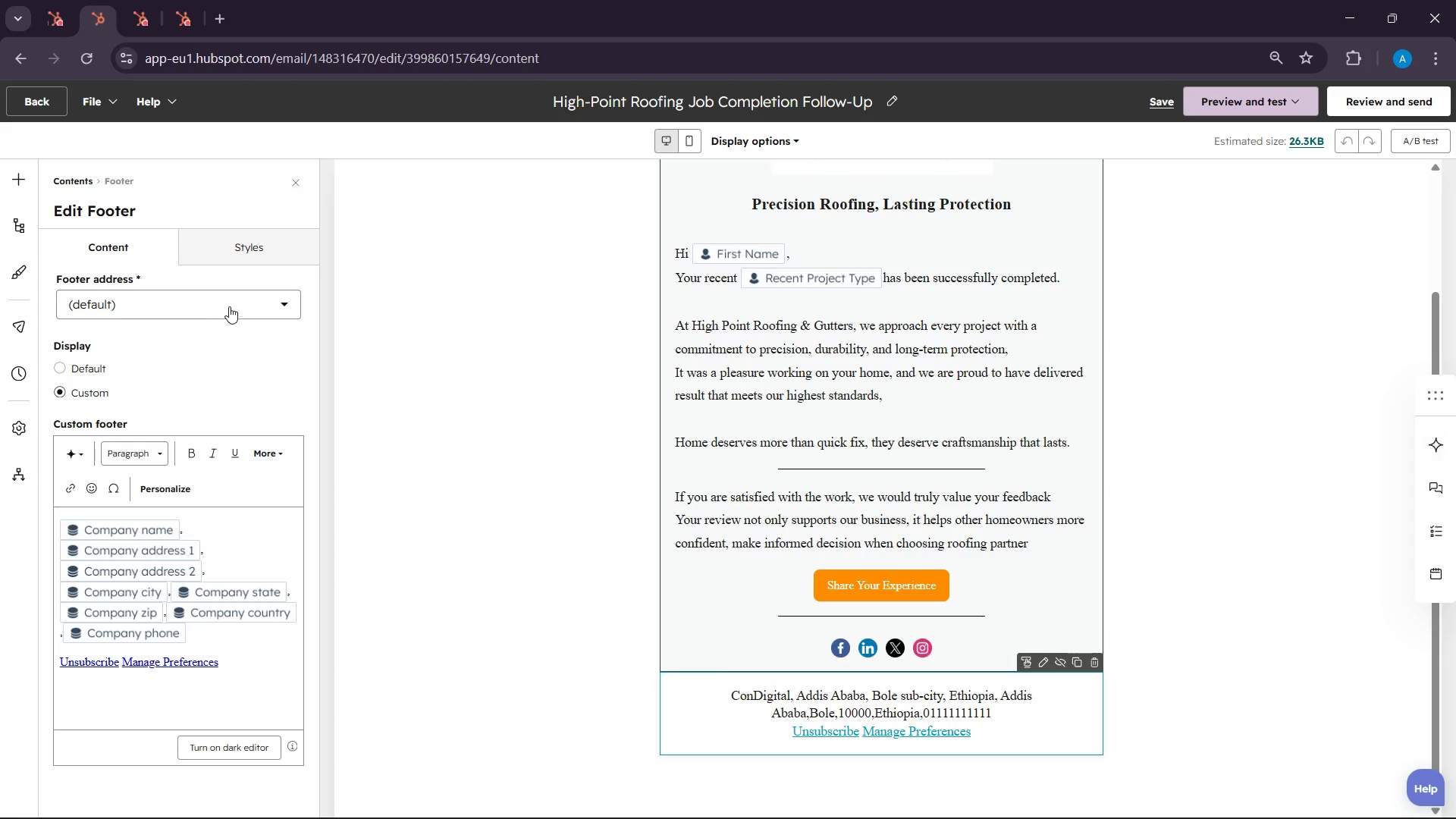 
wait(6.48)
 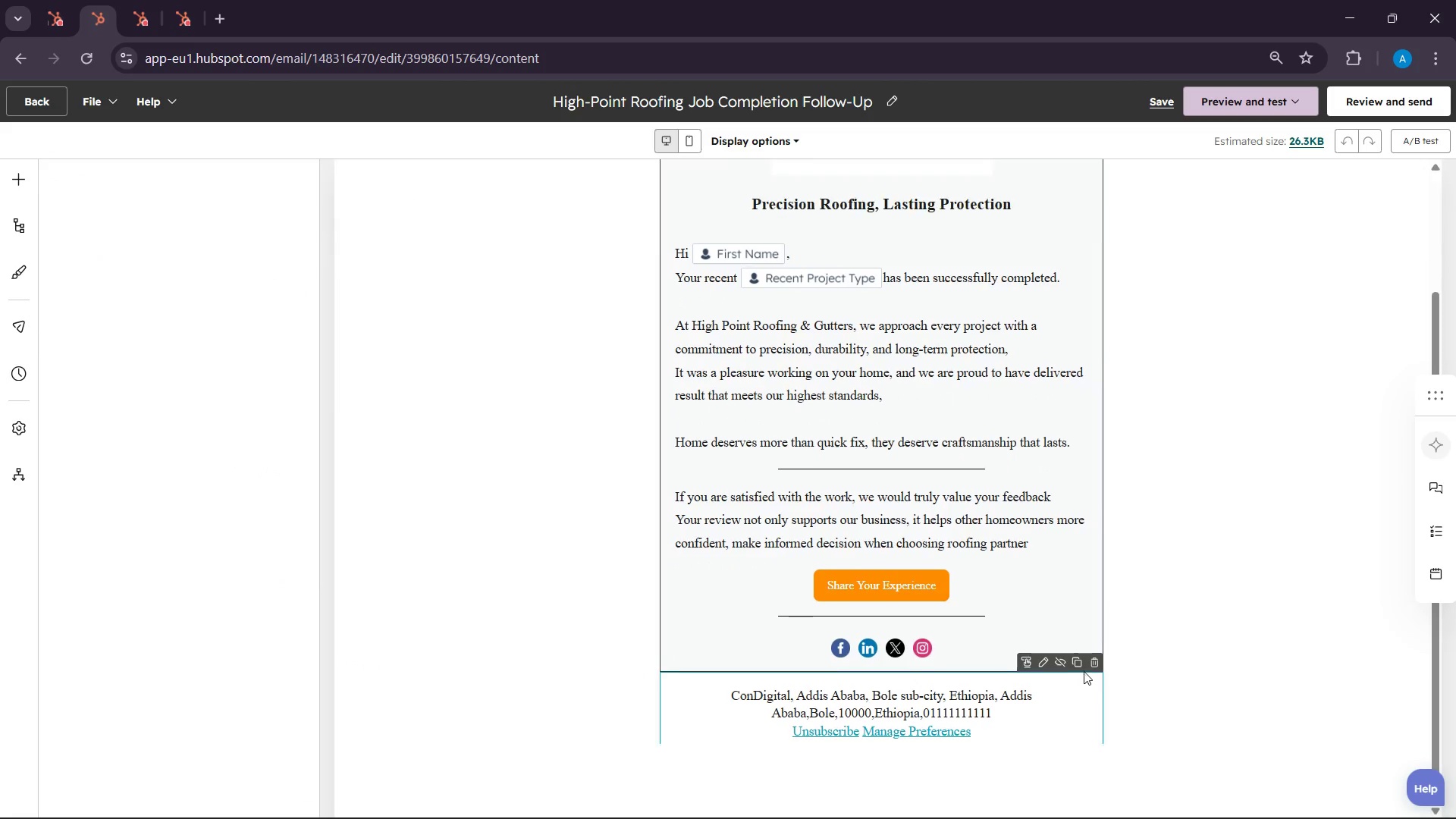 
scroll: coordinate [232, 468], scroll_direction: down, amount: 3.0
 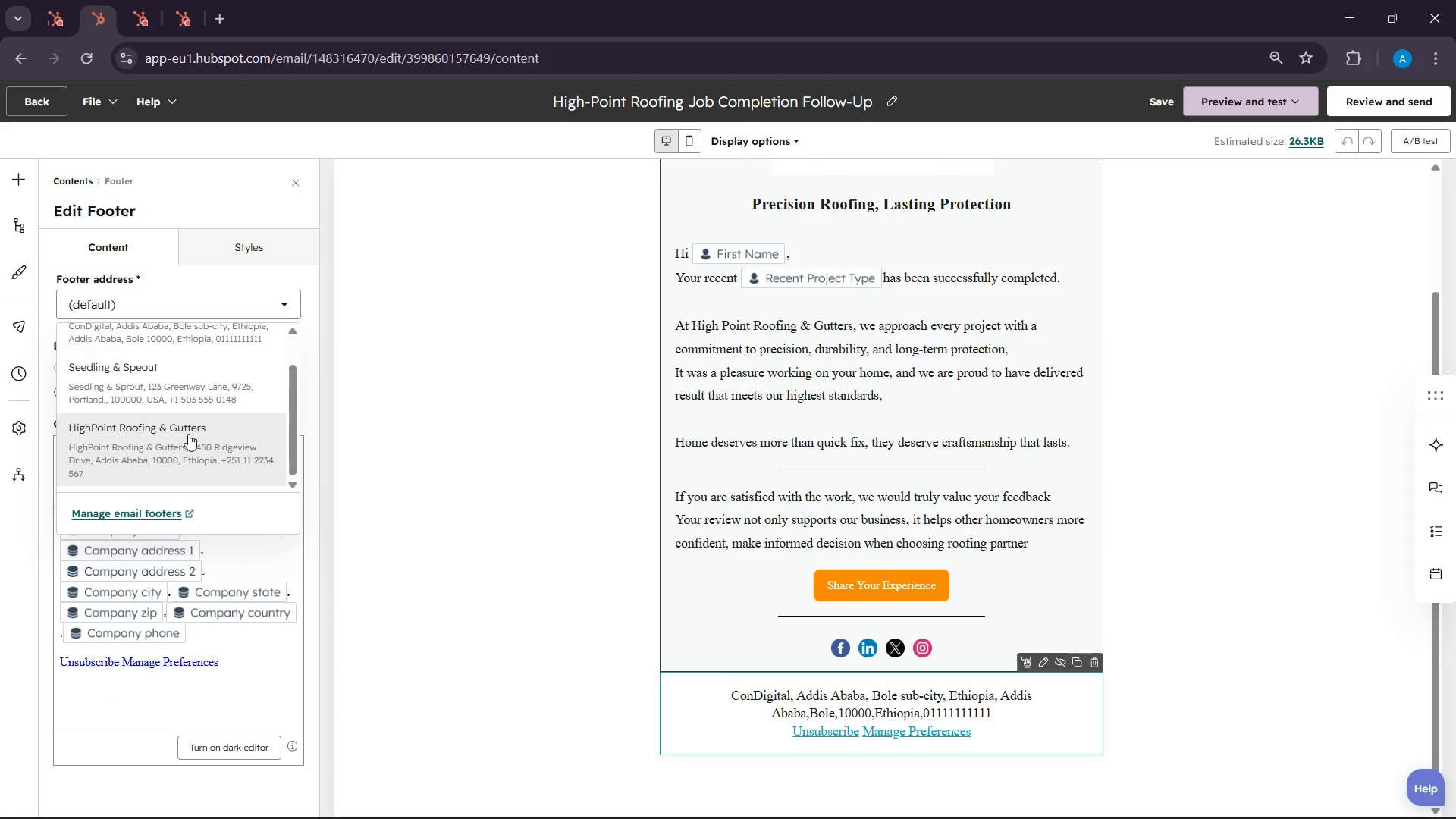 
left_click([188, 434])
 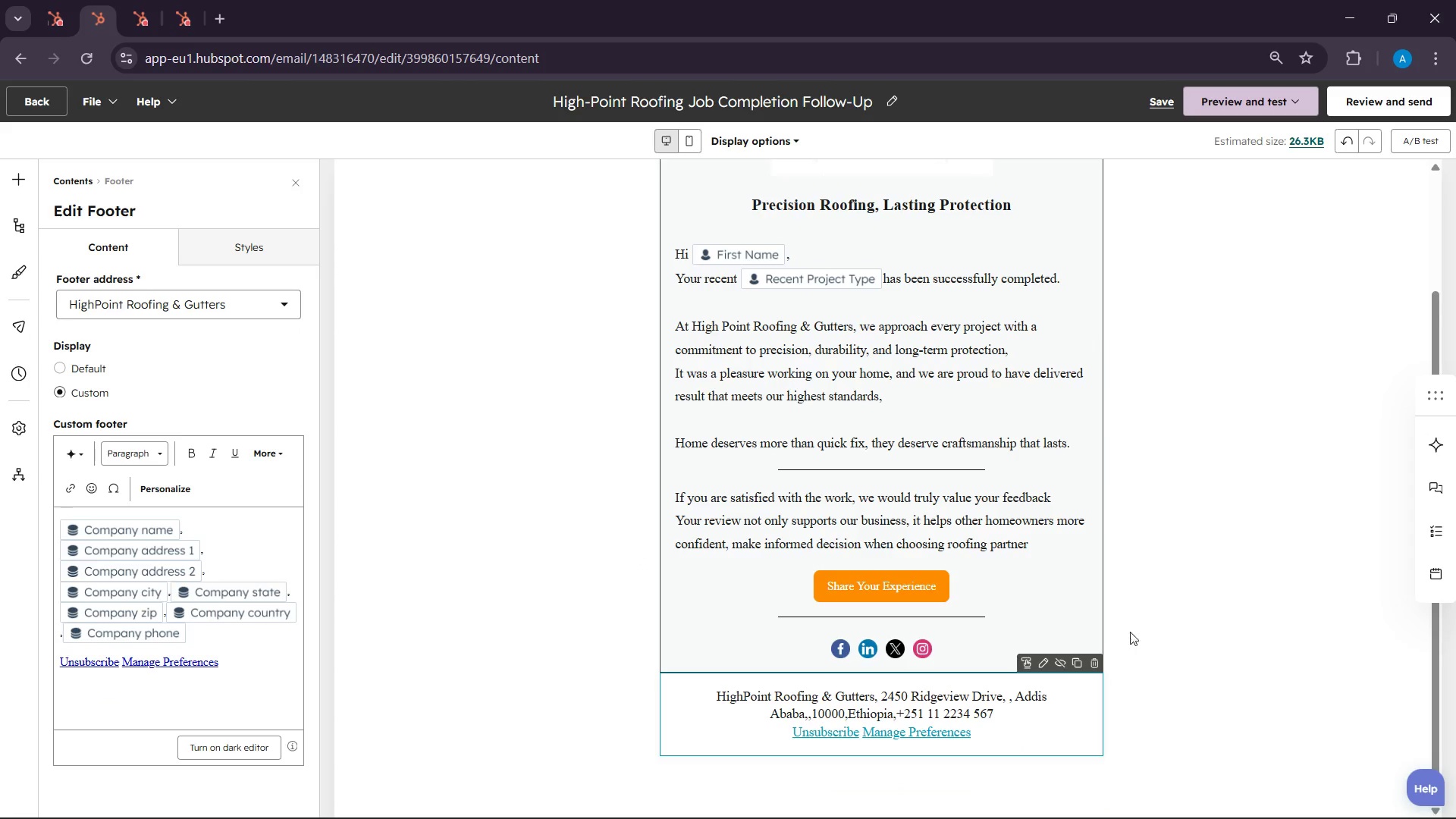 
scroll: coordinate [1167, 660], scroll_direction: up, amount: 1.0
 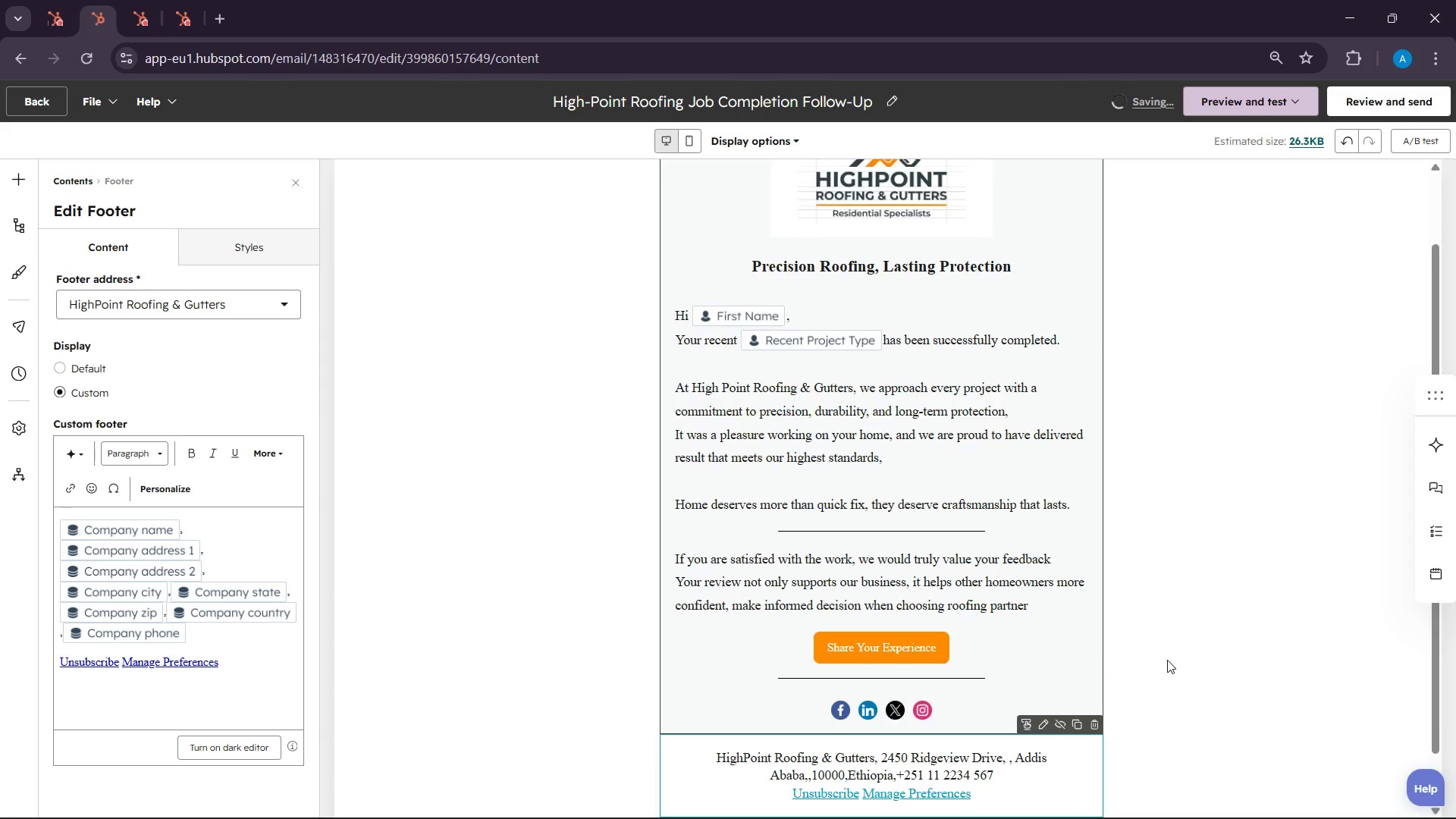 
scroll: coordinate [1167, 660], scroll_direction: down, amount: 2.0
 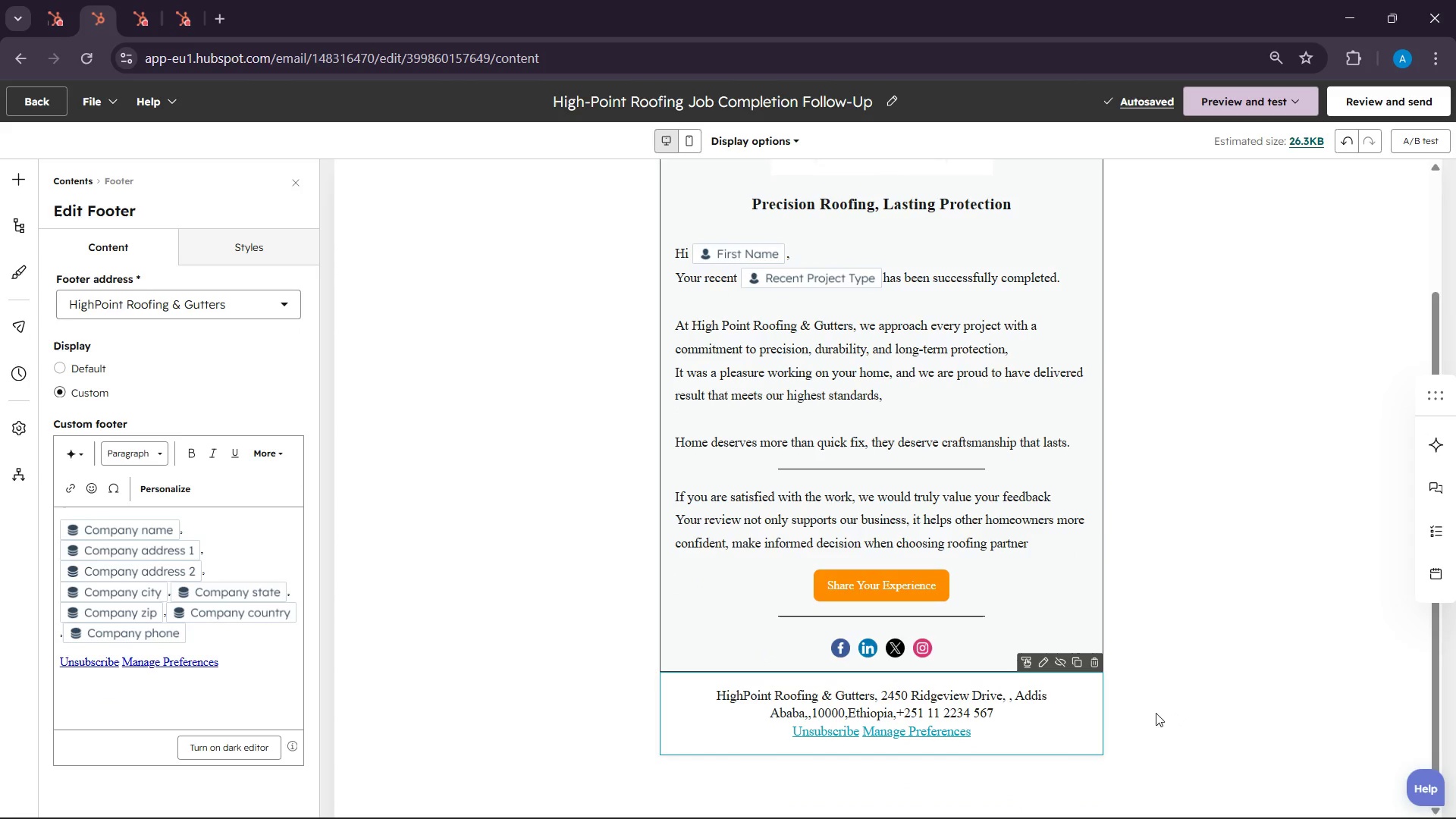 
left_click([1064, 716])
 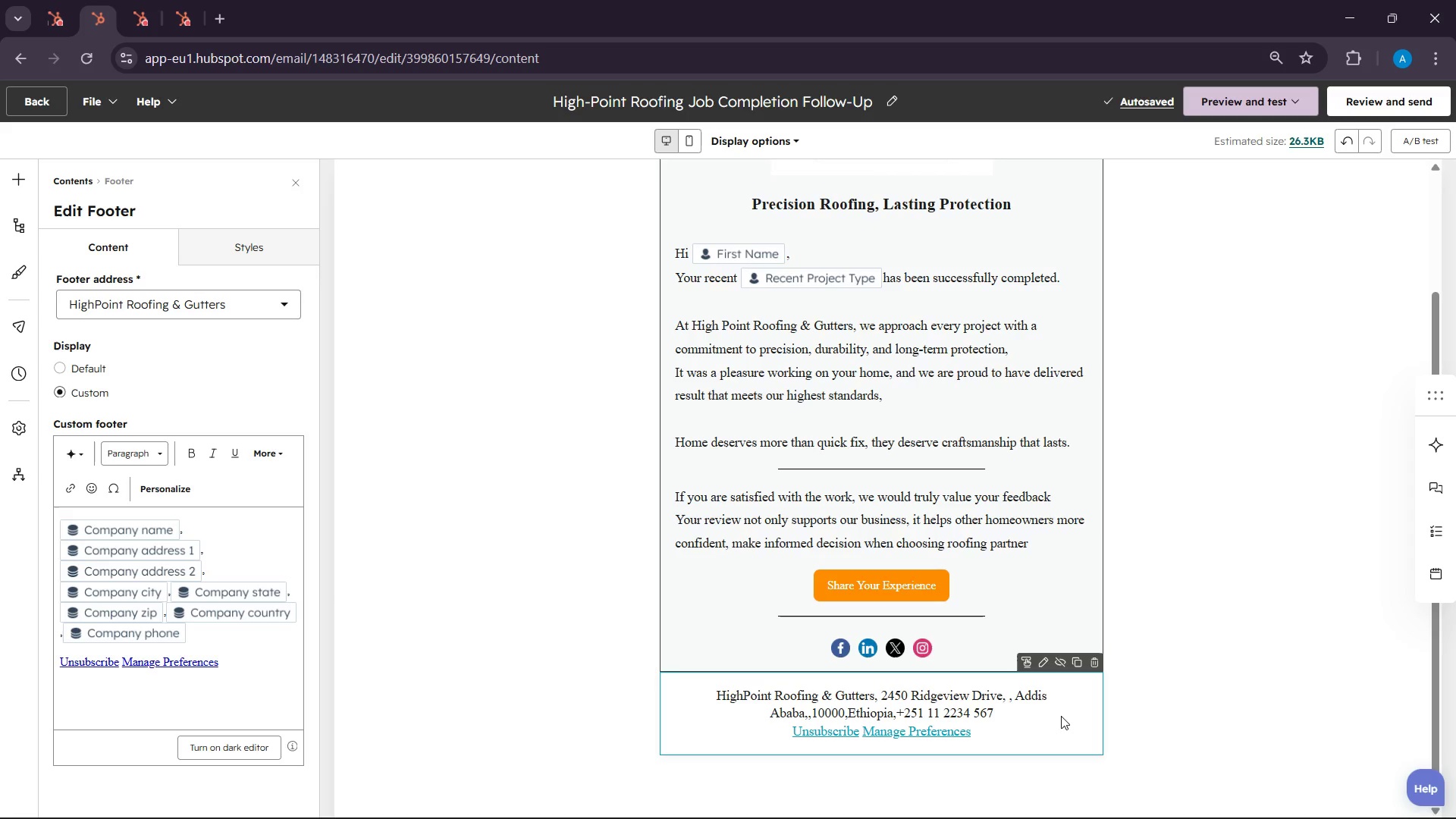 
left_click([1060, 715])
 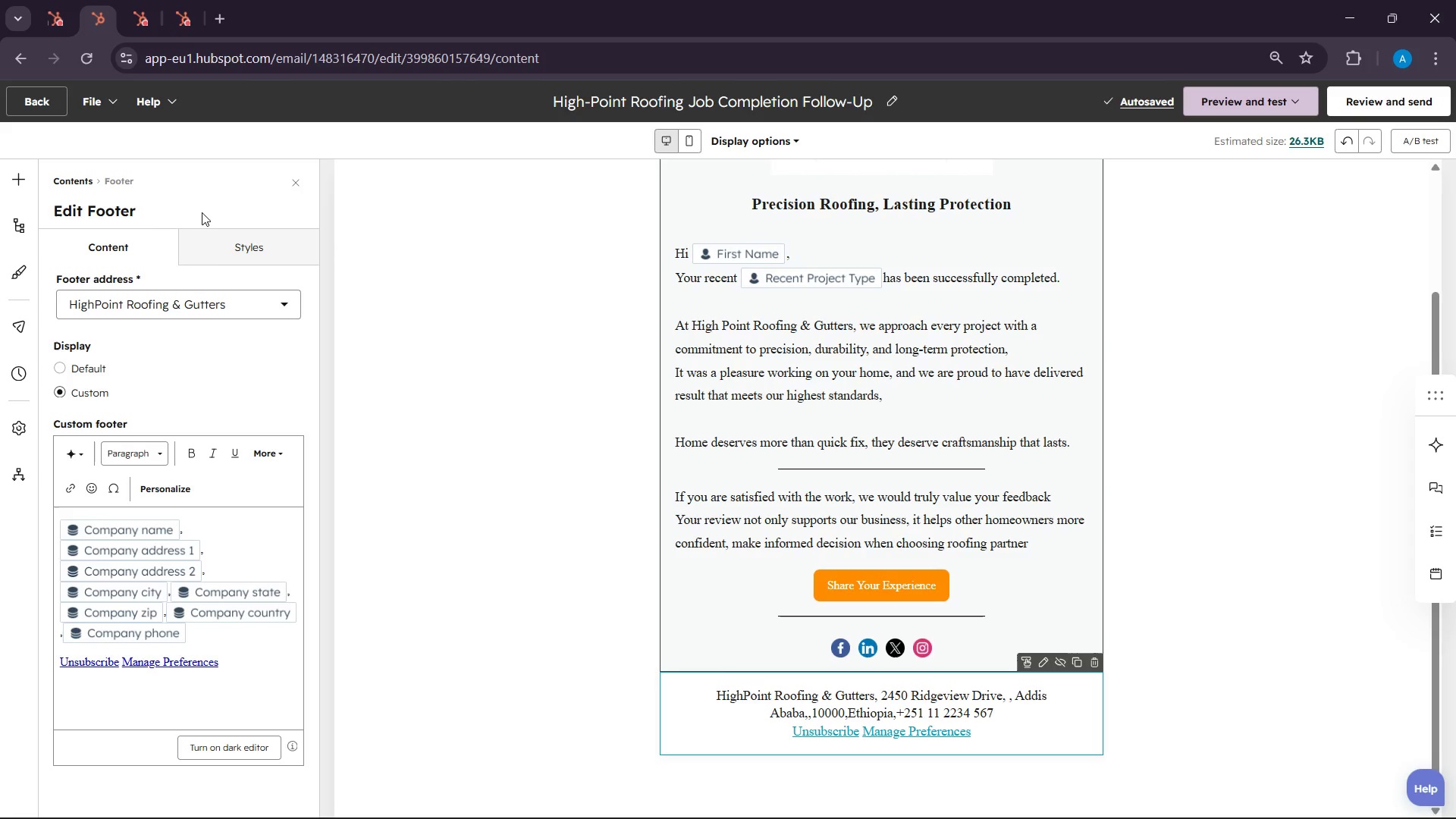 
left_click_drag(start_coordinate=[221, 244], to_coordinate=[224, 249])
 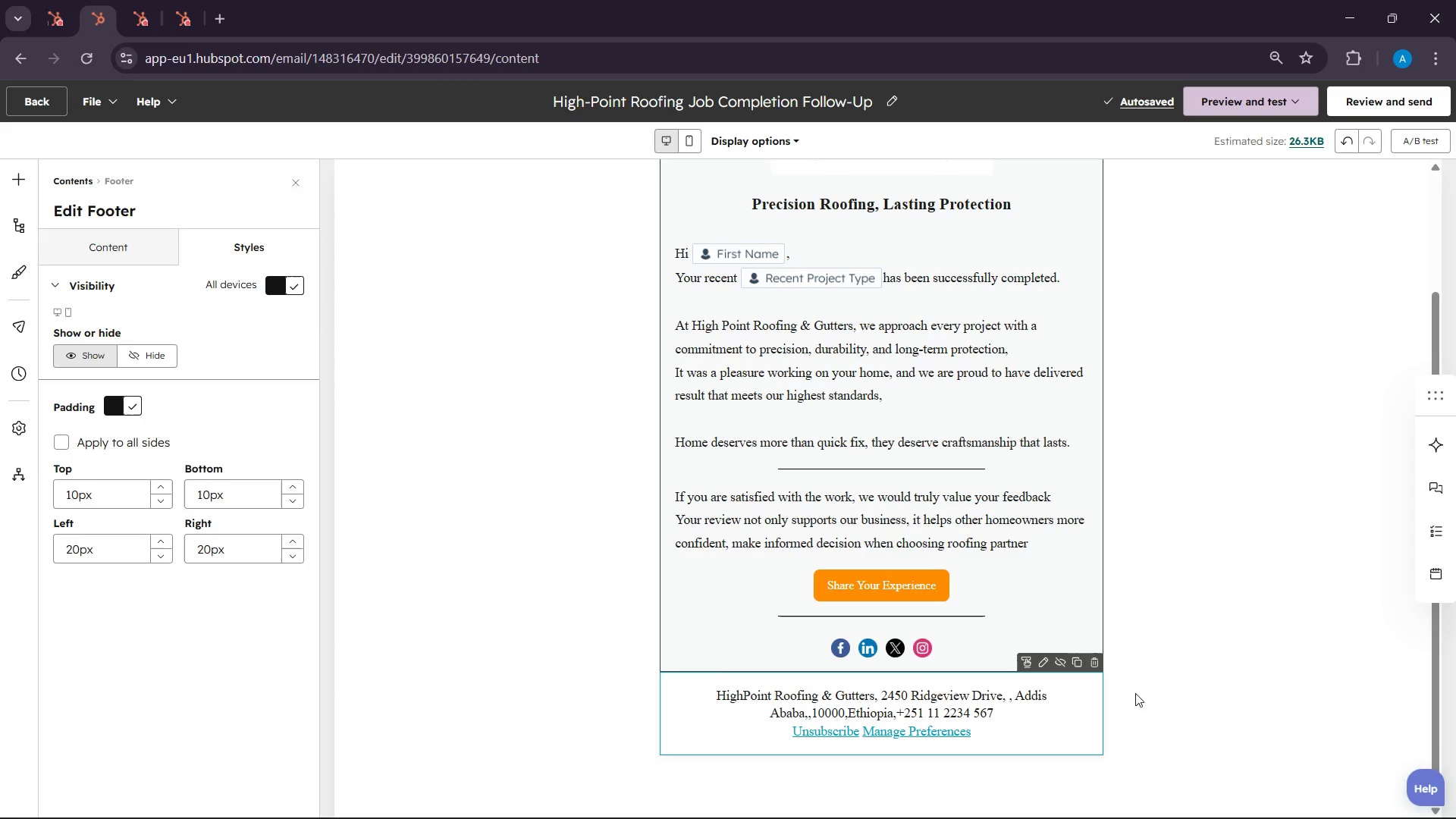 
left_click([1000, 712])
 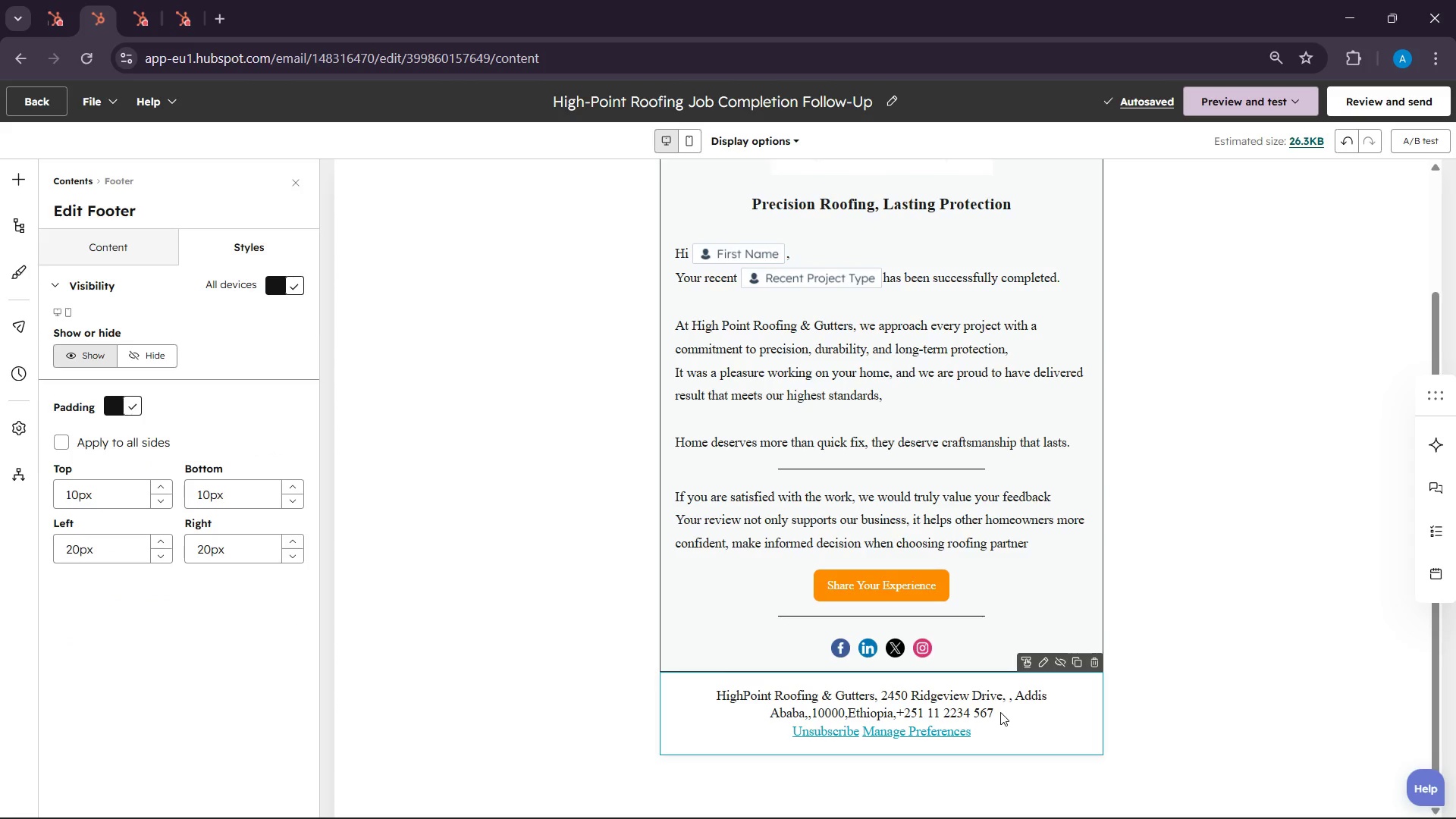 
left_click([1000, 712])
 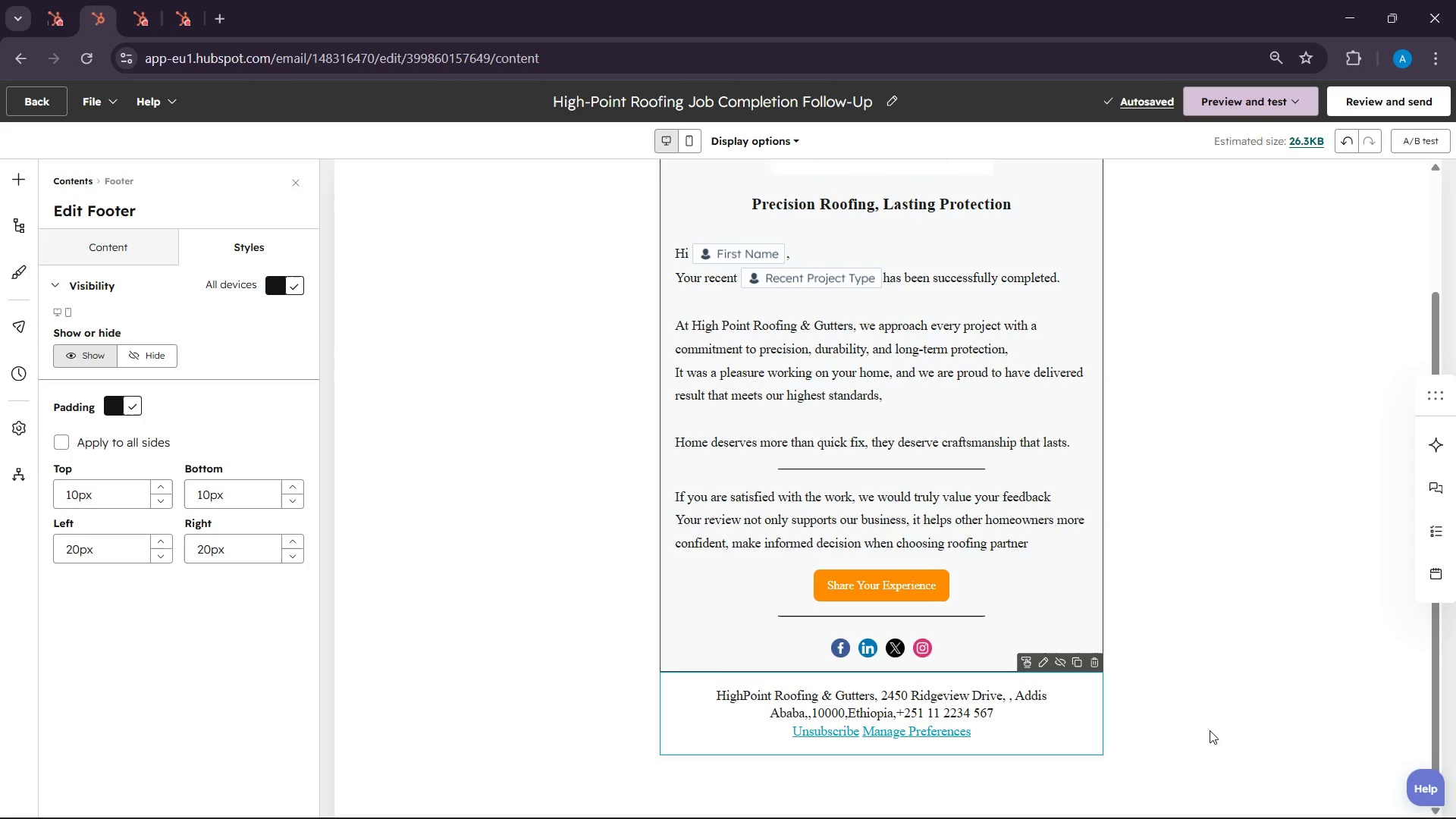 
left_click([1210, 730])
 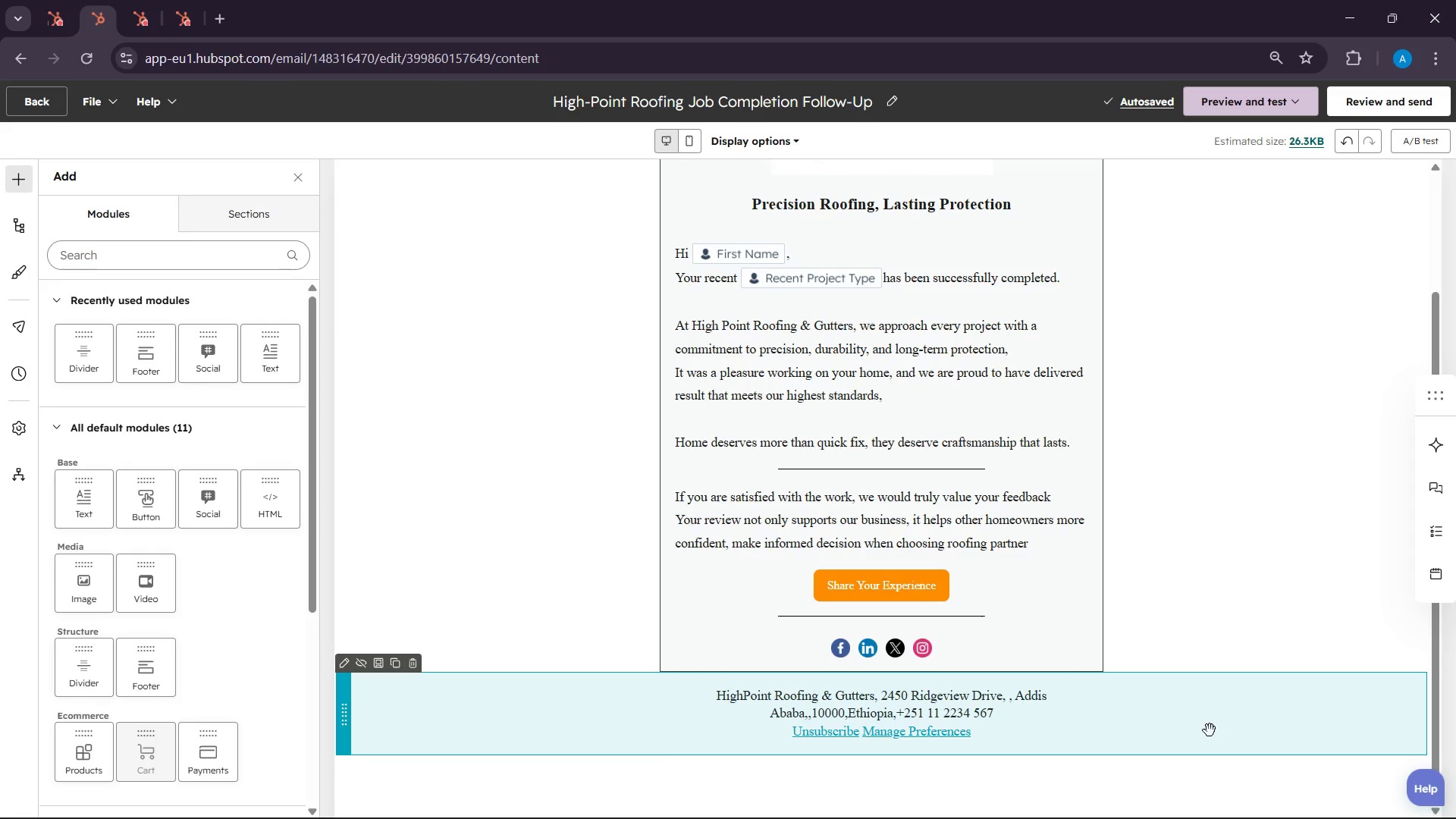 
wait(6.19)
 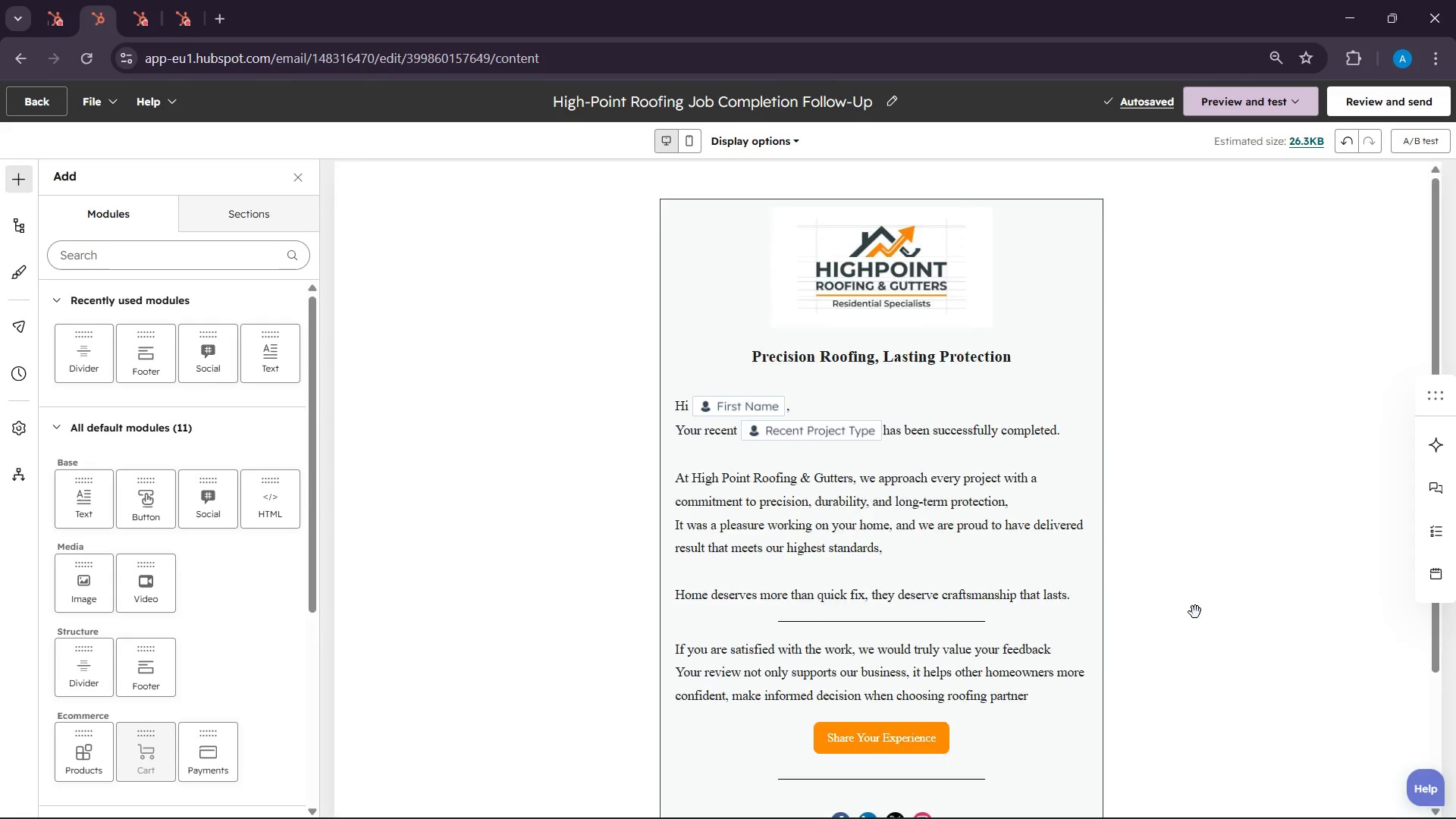 
left_click([1194, 590])
 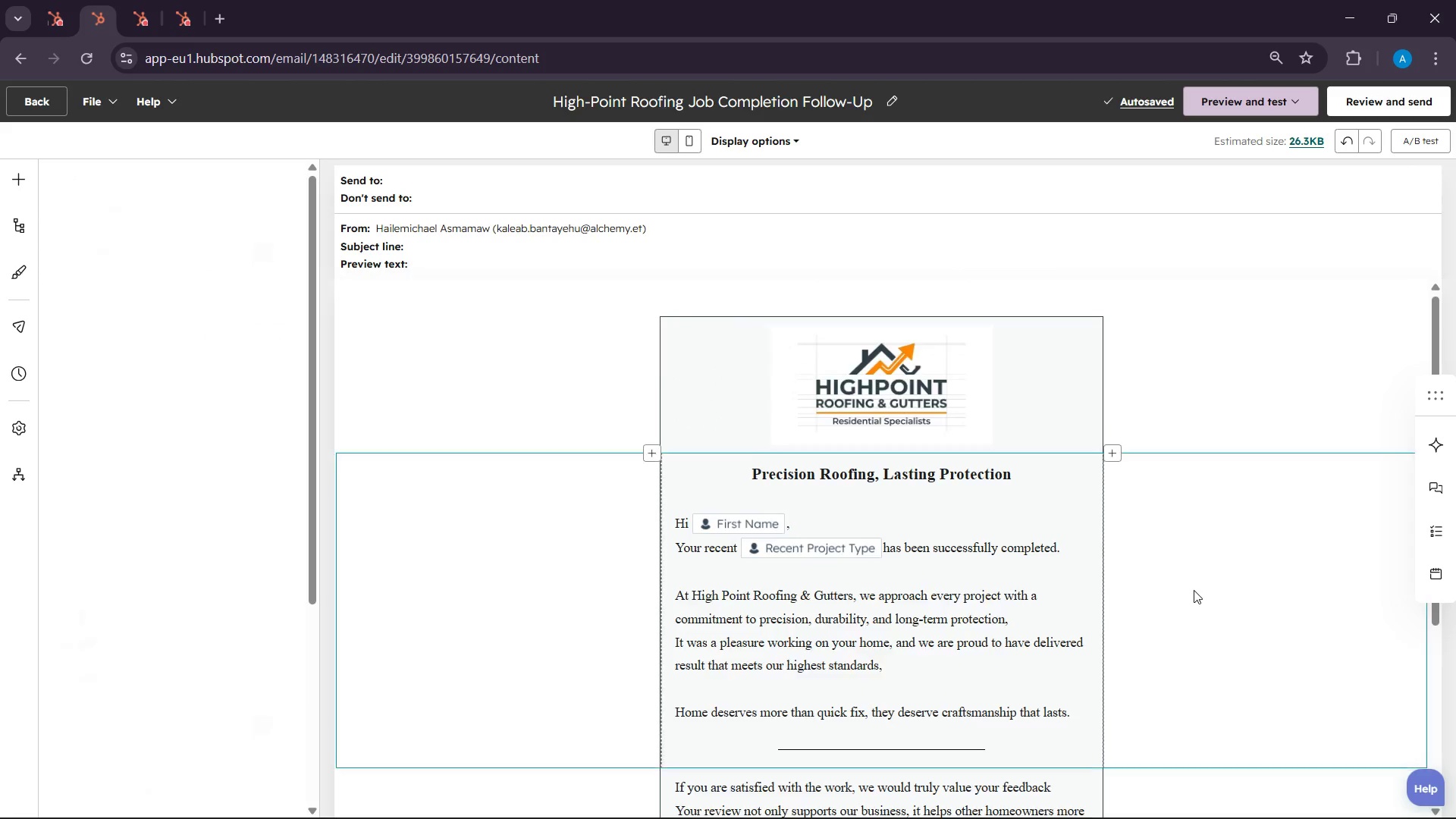 
scroll: coordinate [1210, 730], scroll_direction: up, amount: 4.0
 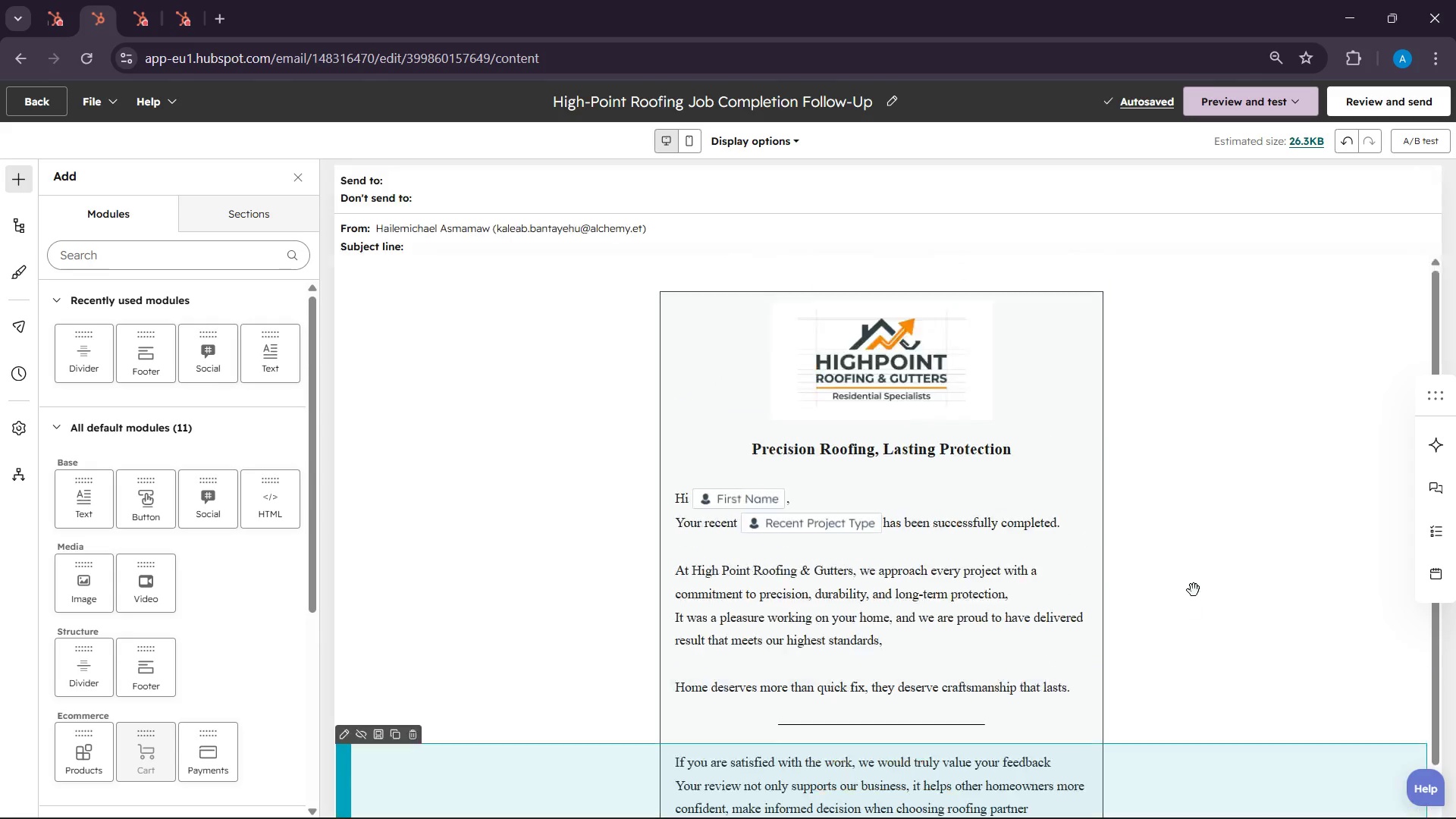 
scroll: coordinate [1194, 590], scroll_direction: down, amount: 6.0
 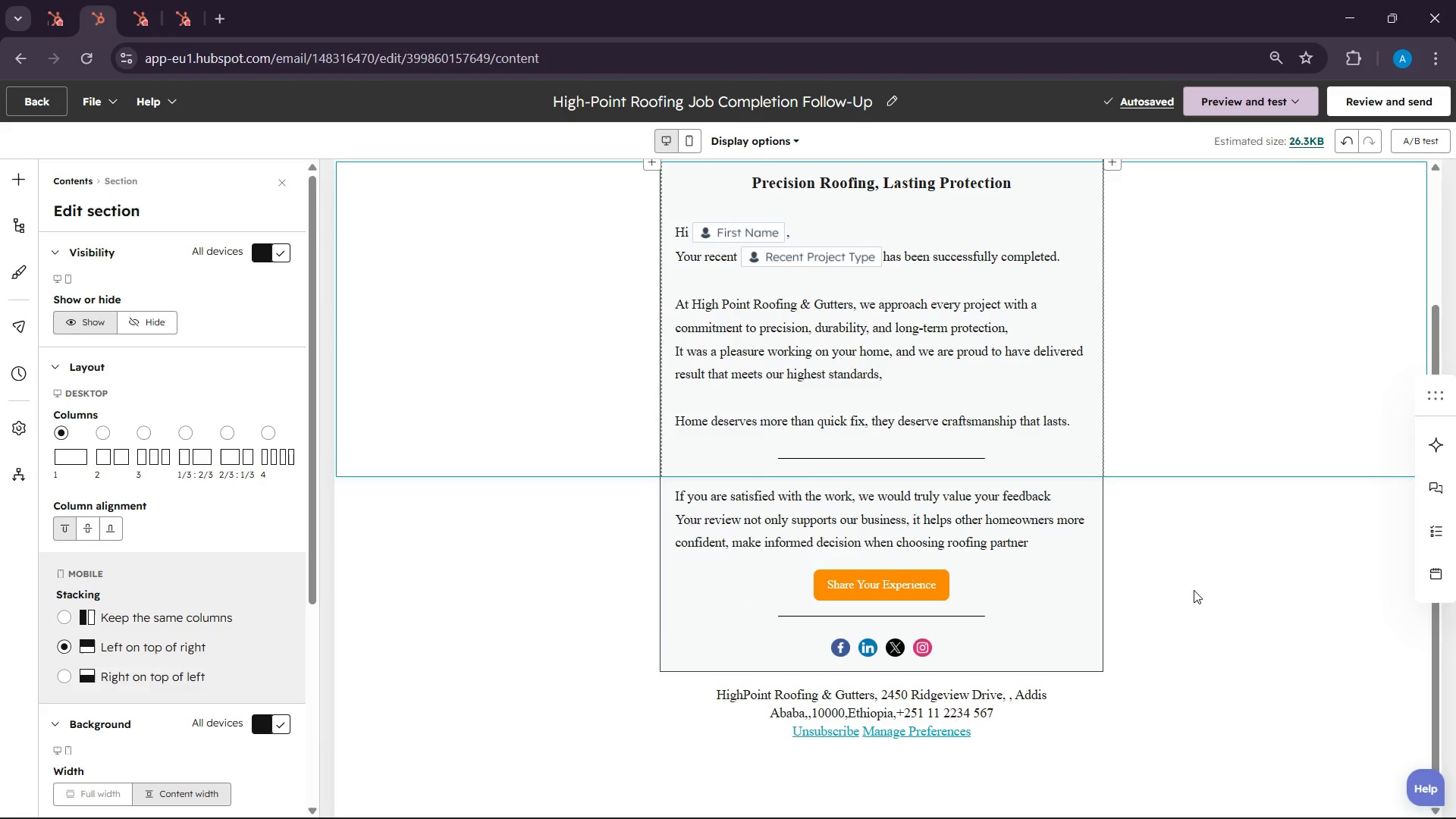 
scroll: coordinate [1124, 588], scroll_direction: up, amount: 4.0
 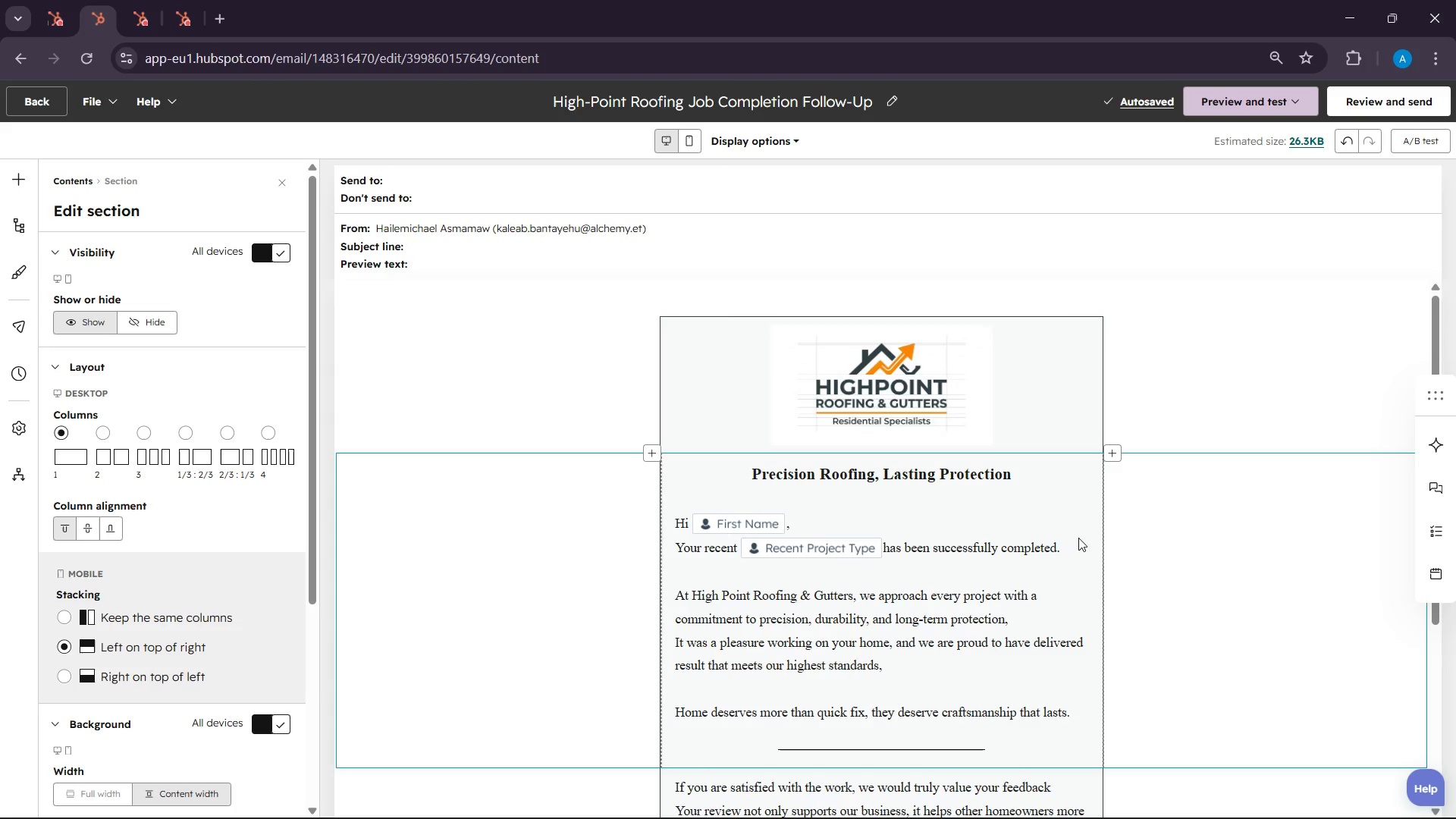 
left_click([1189, 377])
 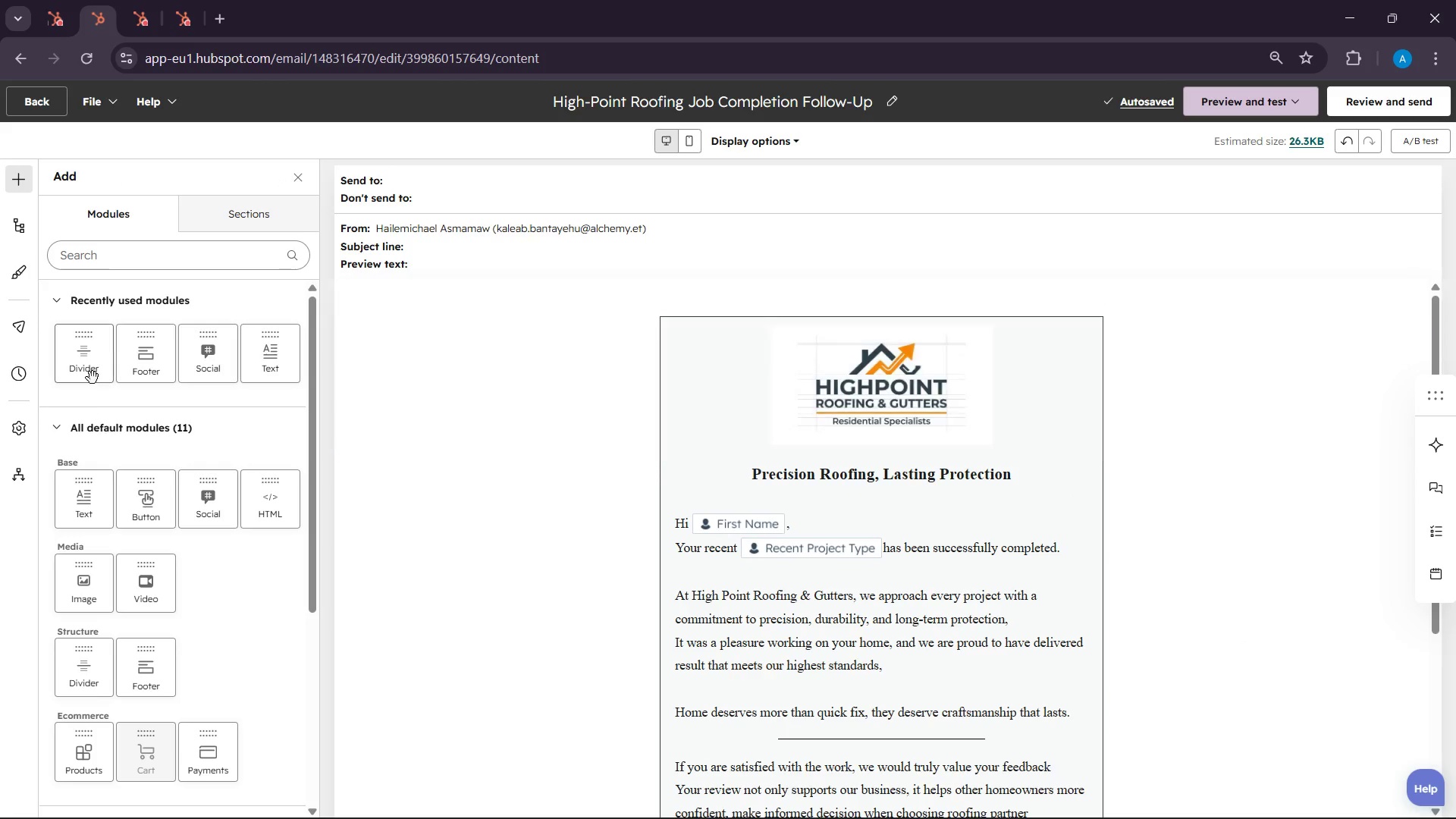 
scroll: coordinate [841, 422], scroll_direction: down, amount: 2.0